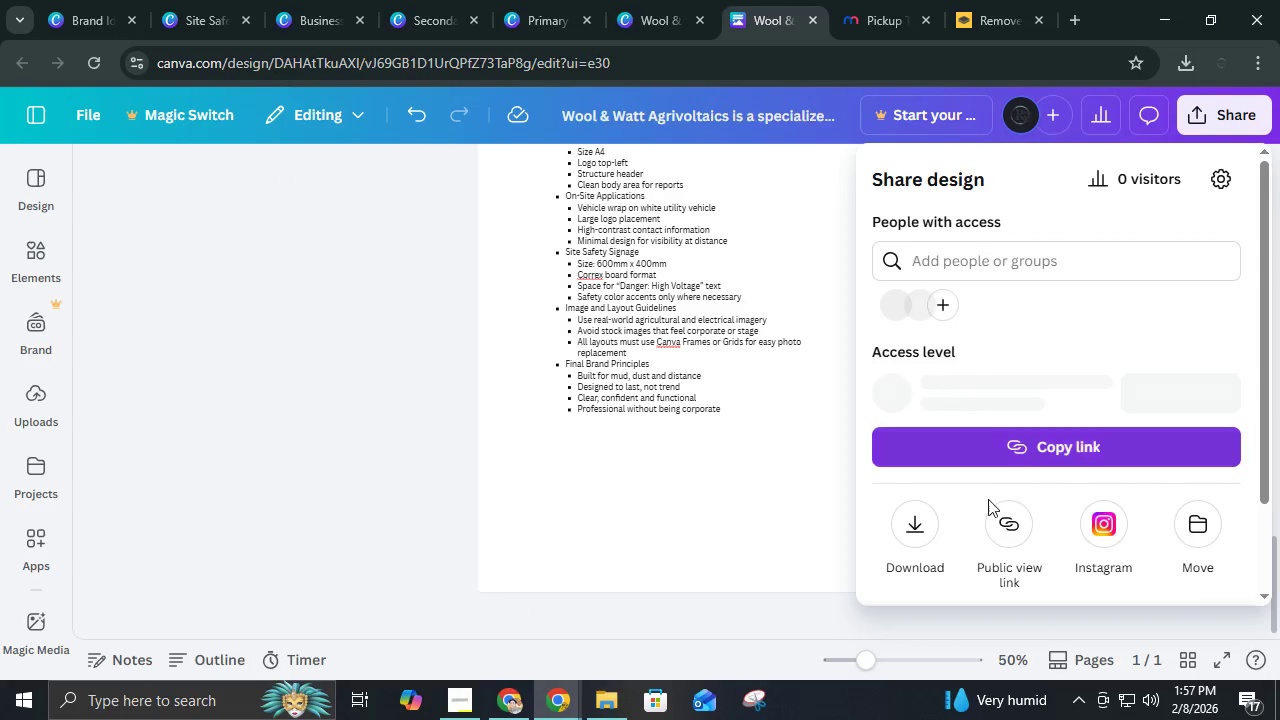 
mouse_move([948, 511])
 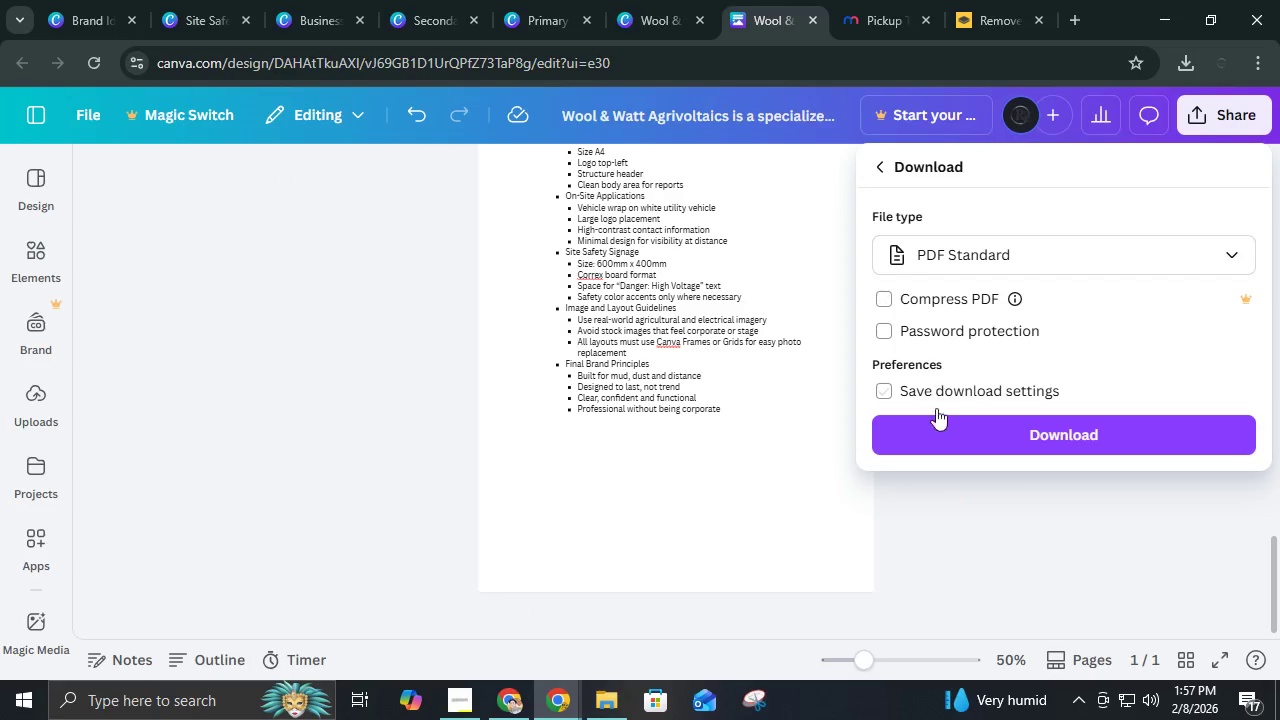 
left_click([941, 449])
 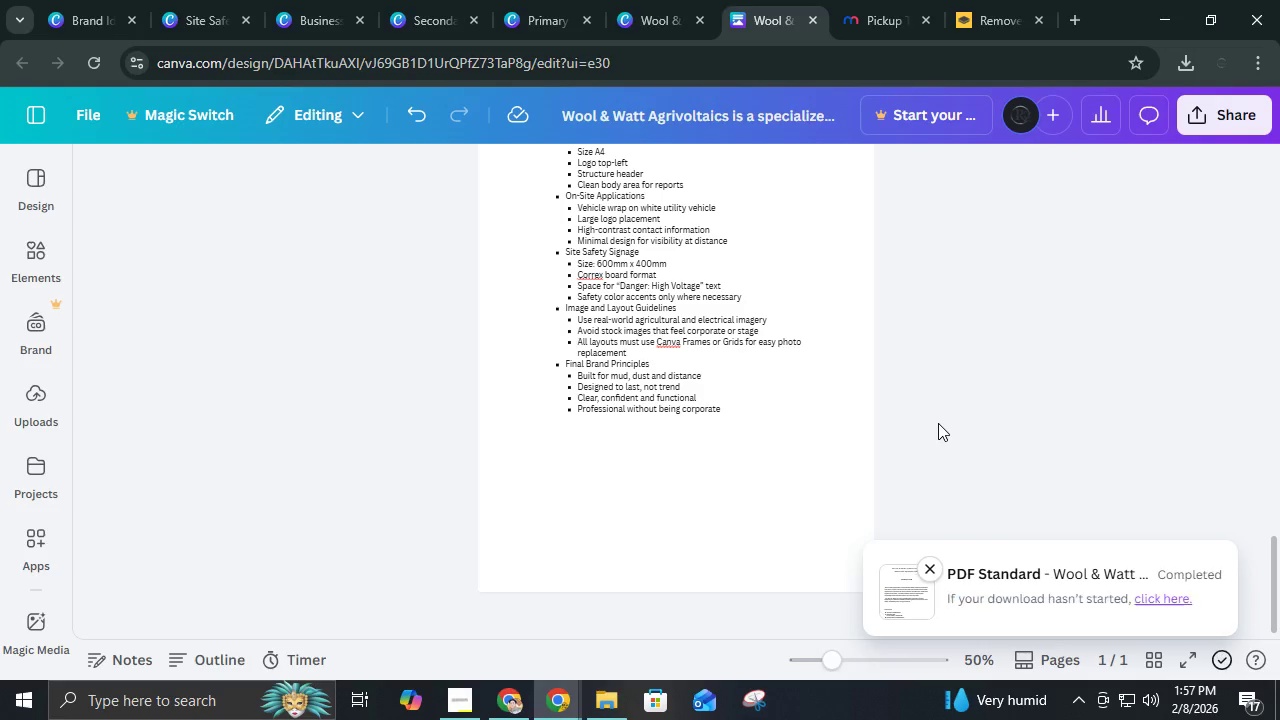 
left_click([616, 23])
 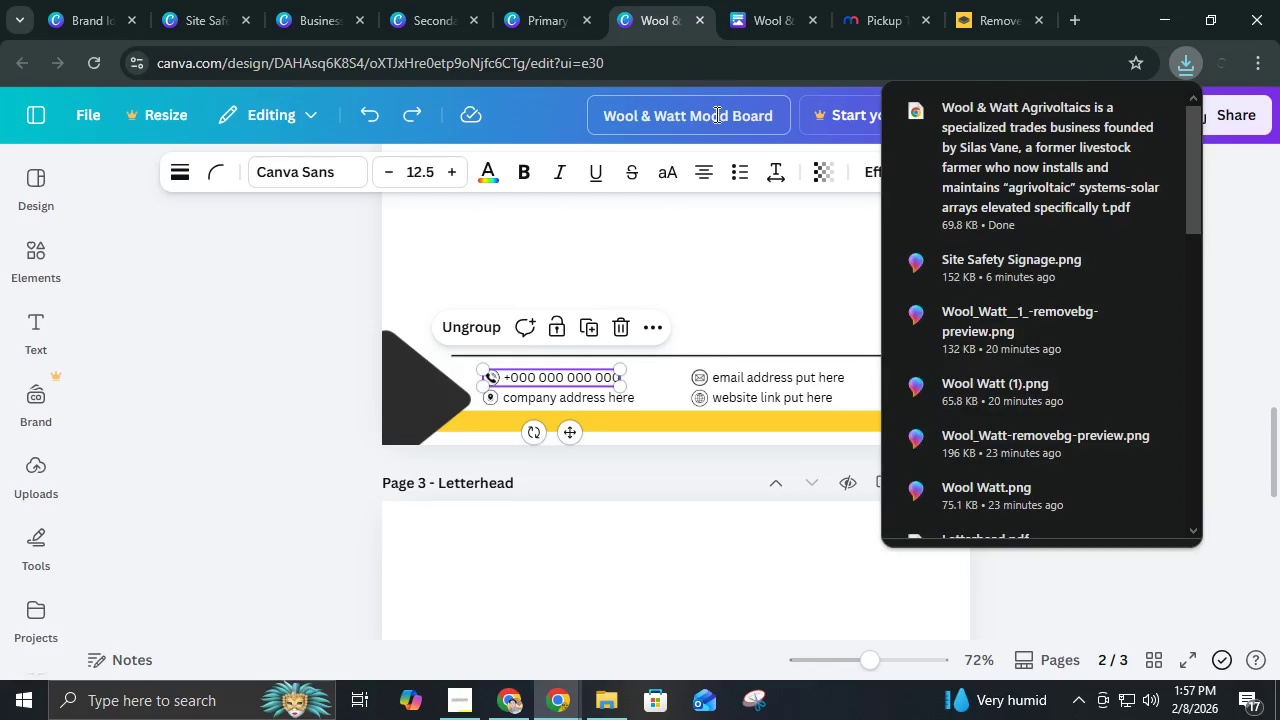 
left_click([715, 118])
 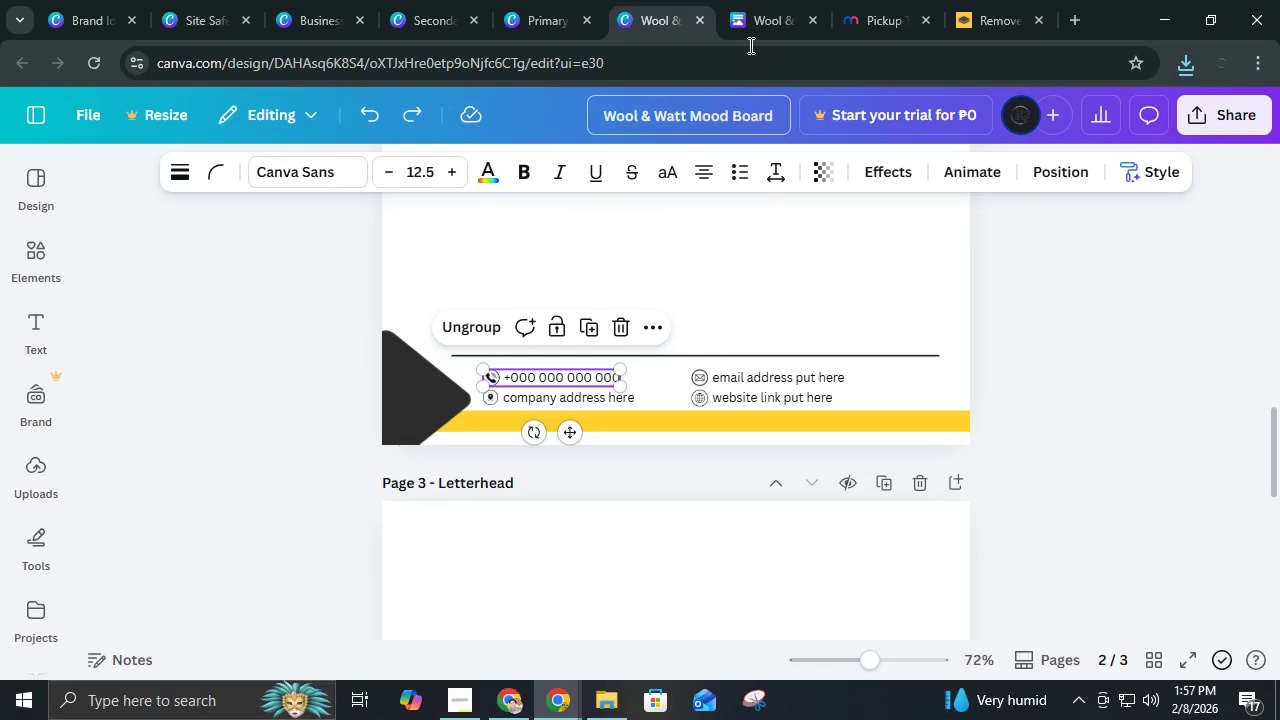 
left_click([769, 0])
 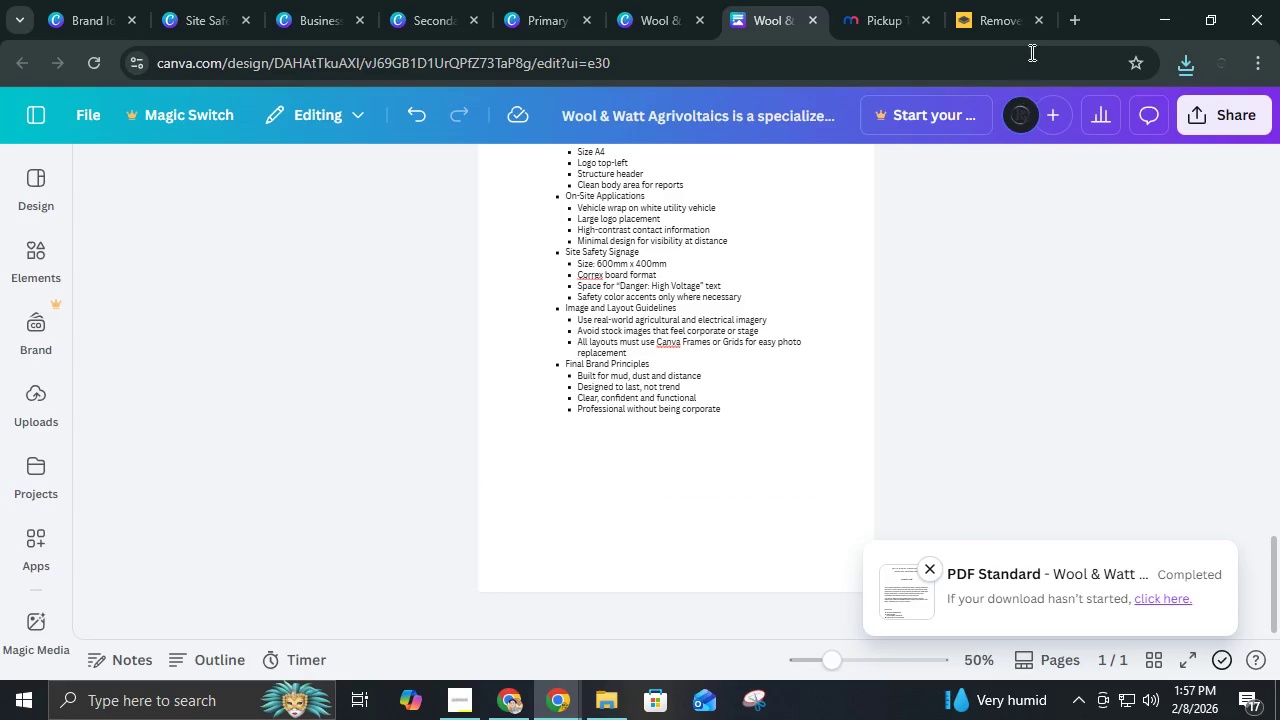 
left_click_drag(start_coordinate=[1141, 4], to_coordinate=[0, 151])
 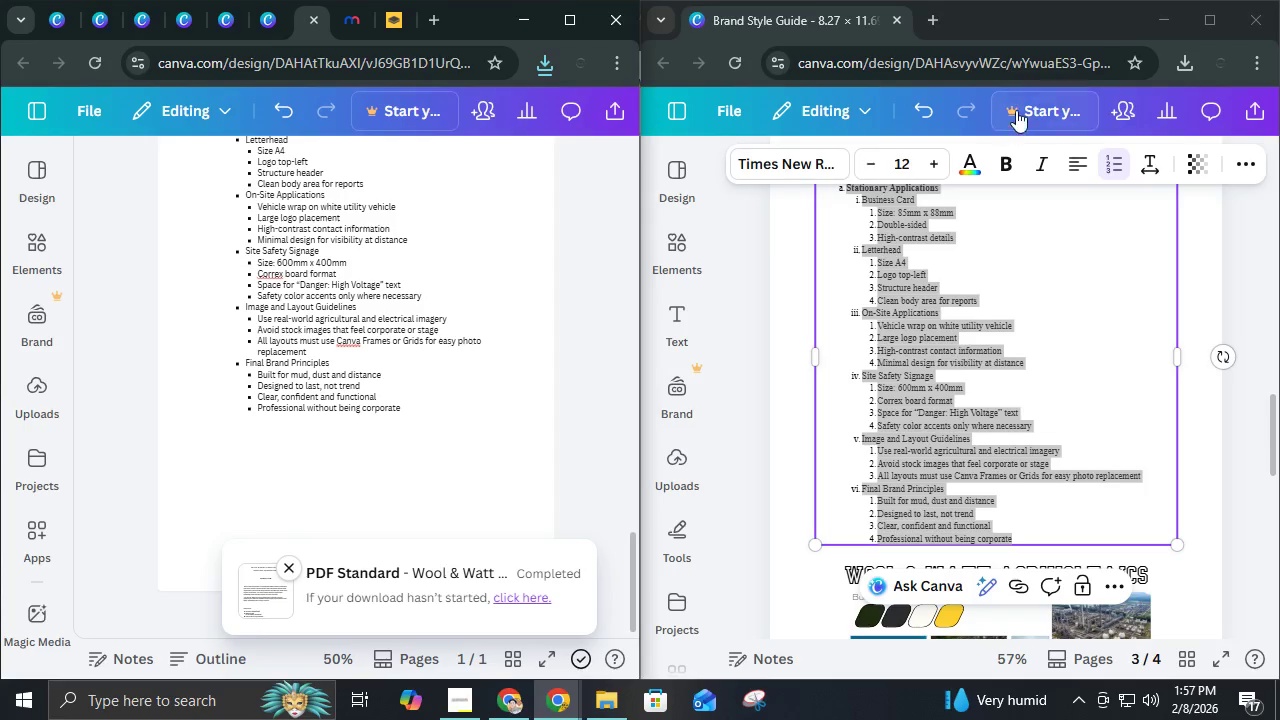 
left_click([1020, 107])
 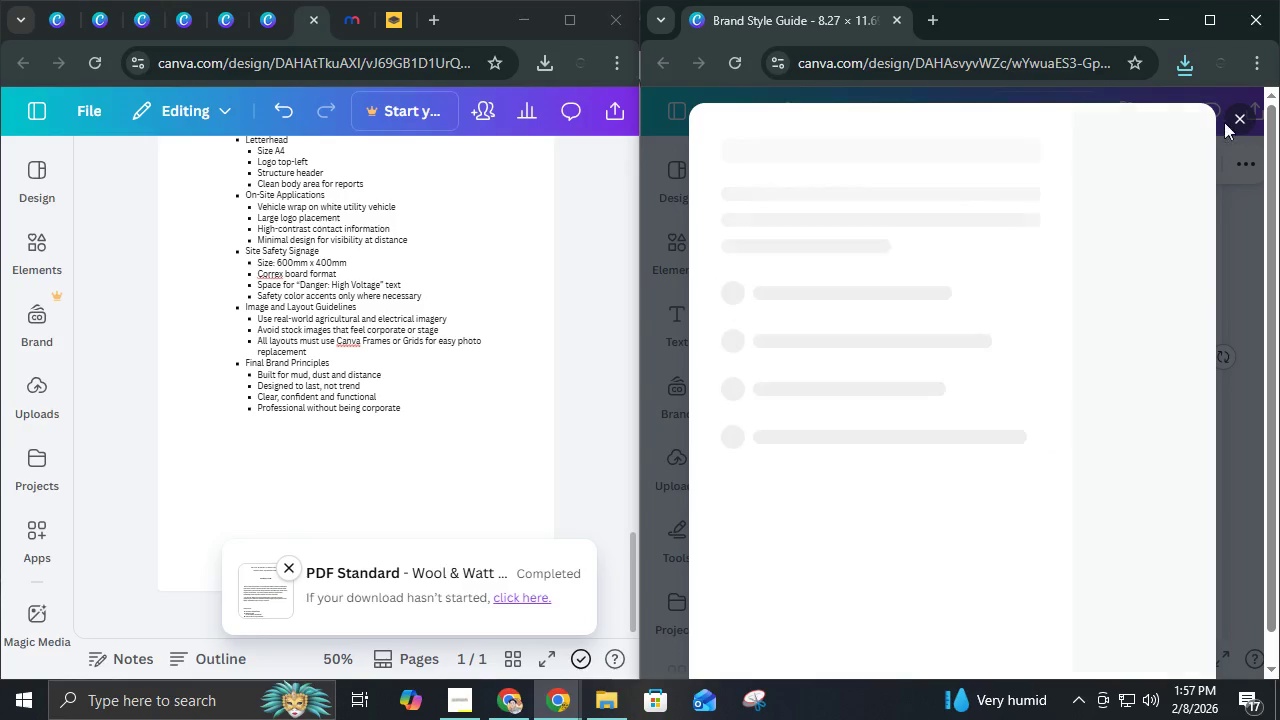 
left_click([1244, 125])
 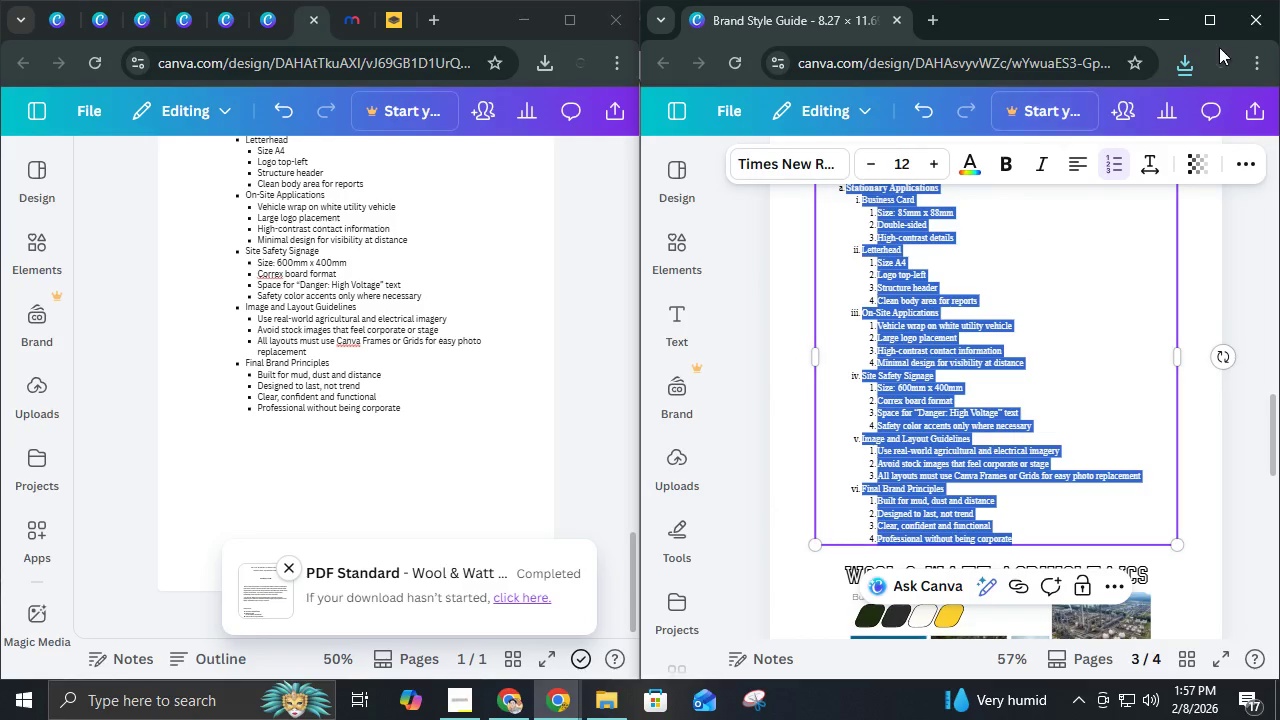 
left_click([1217, 22])
 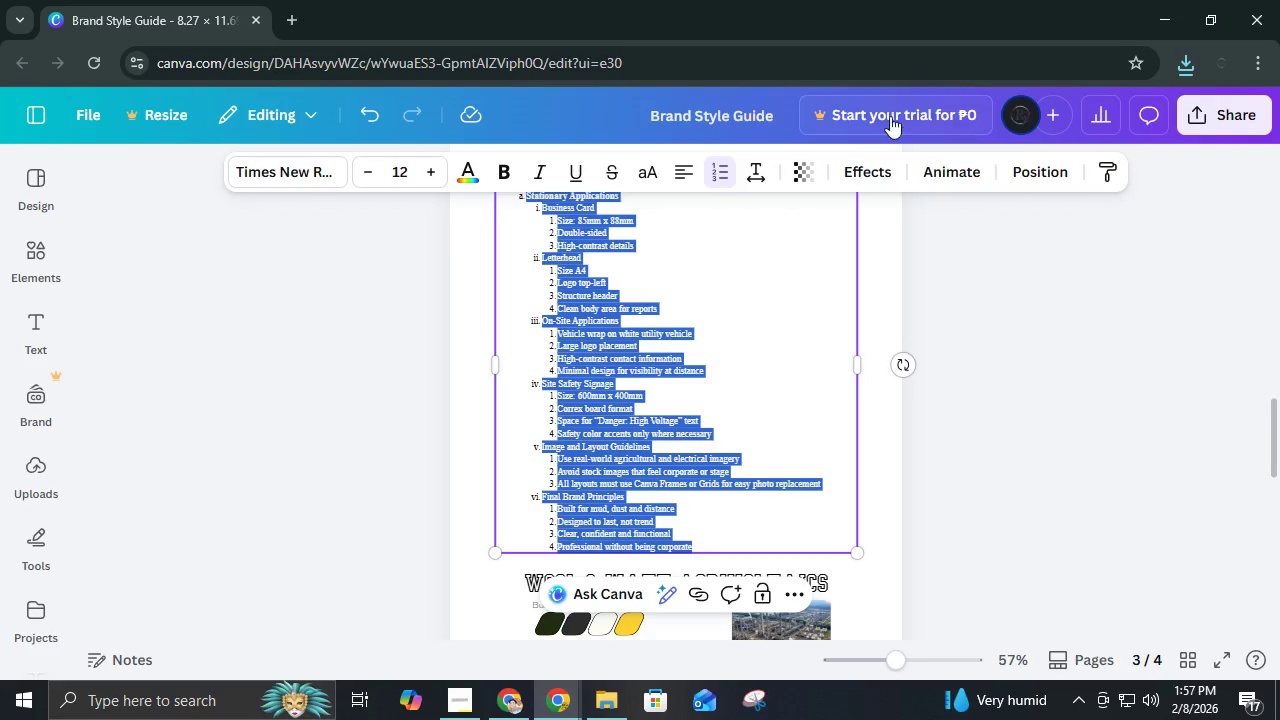 
left_click([695, 114])
 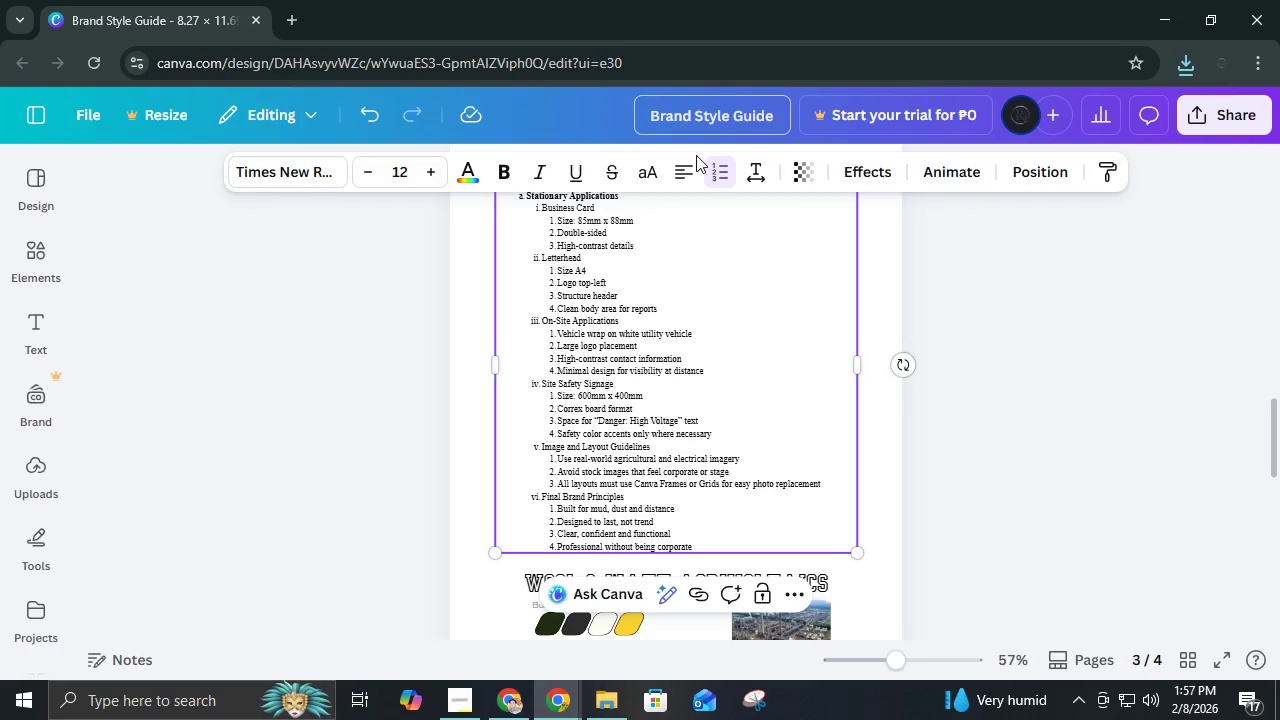 
key(Control+A)
 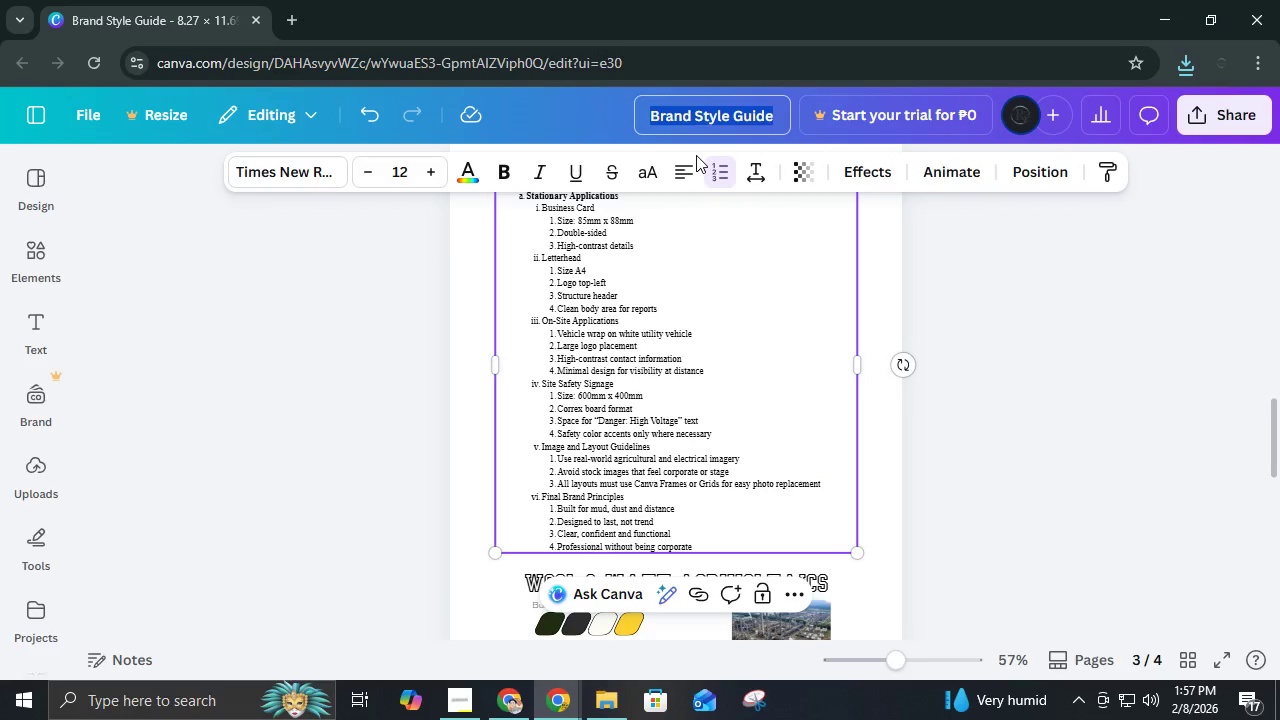 
key(Control+C)
 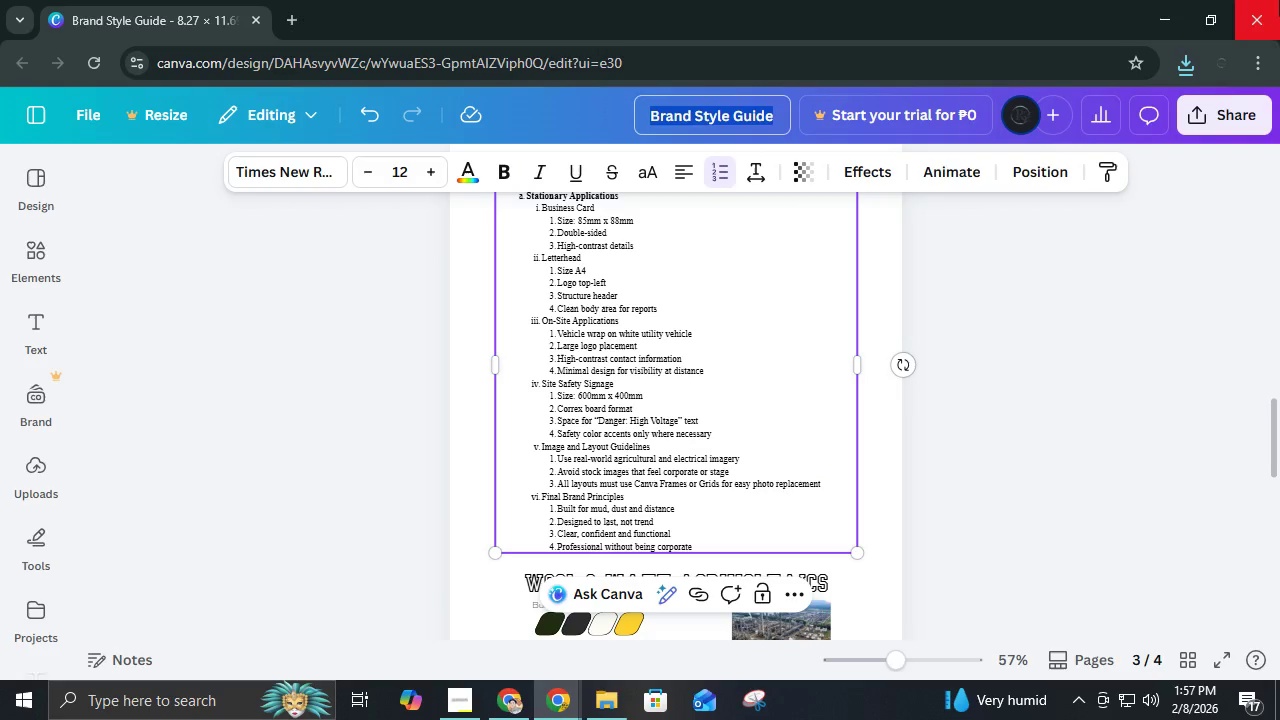 
left_click([1279, 0])
 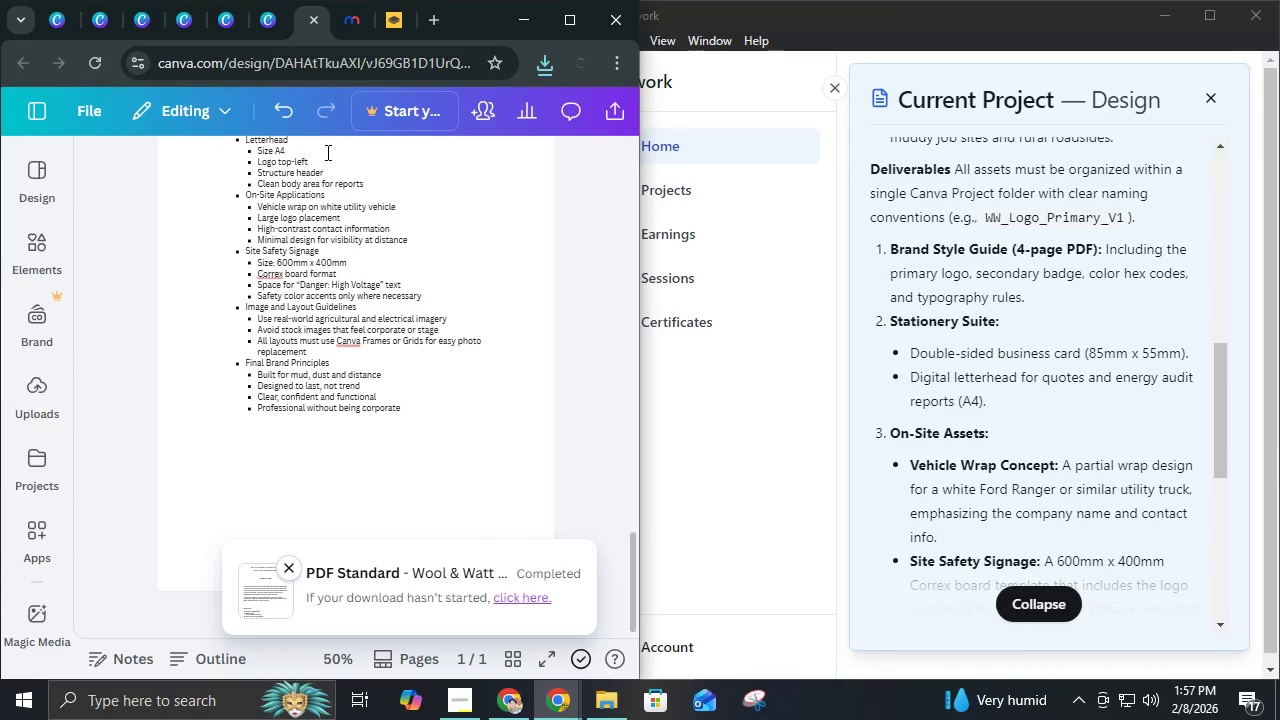 
left_click([555, 16])
 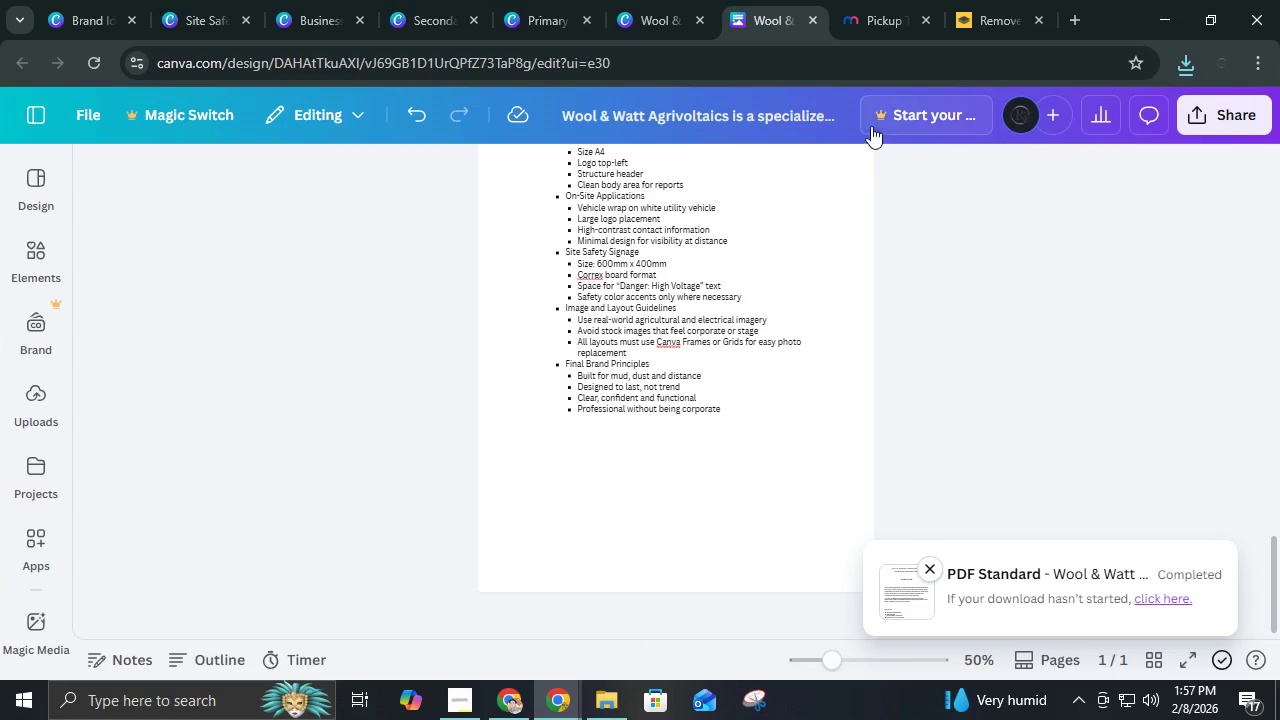 
left_click([768, 112])
 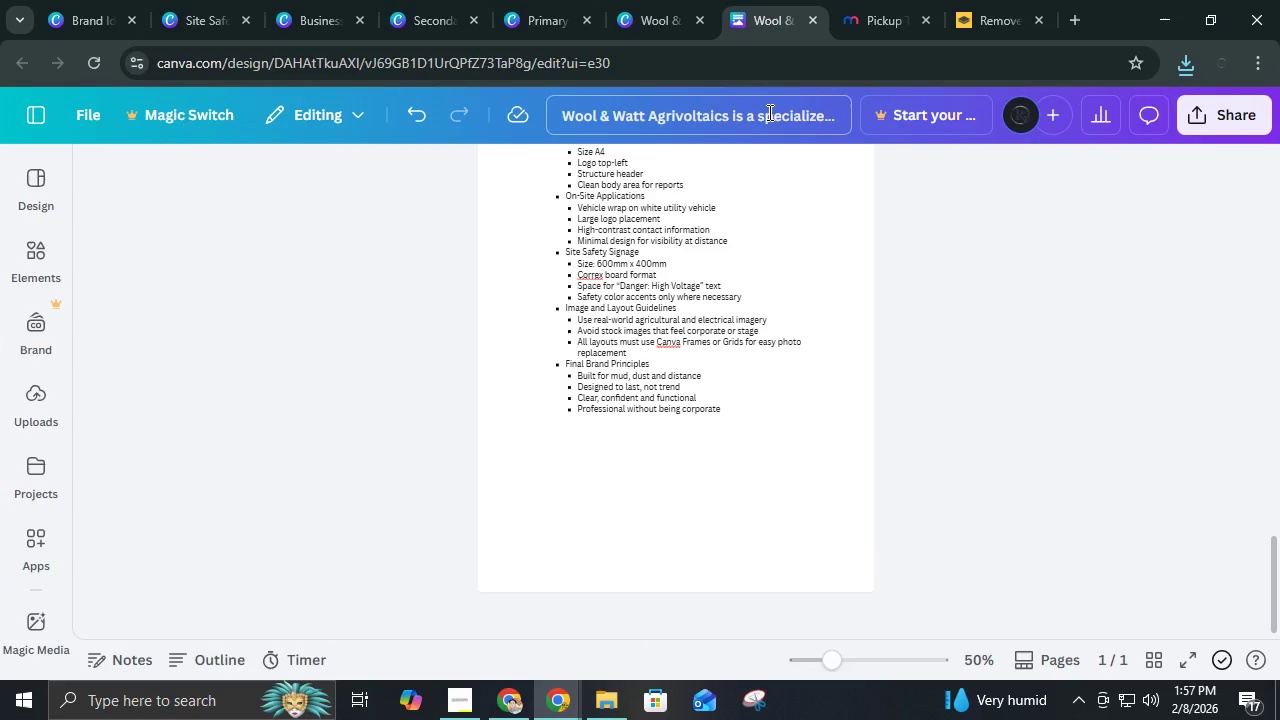 
key(Control+A)
 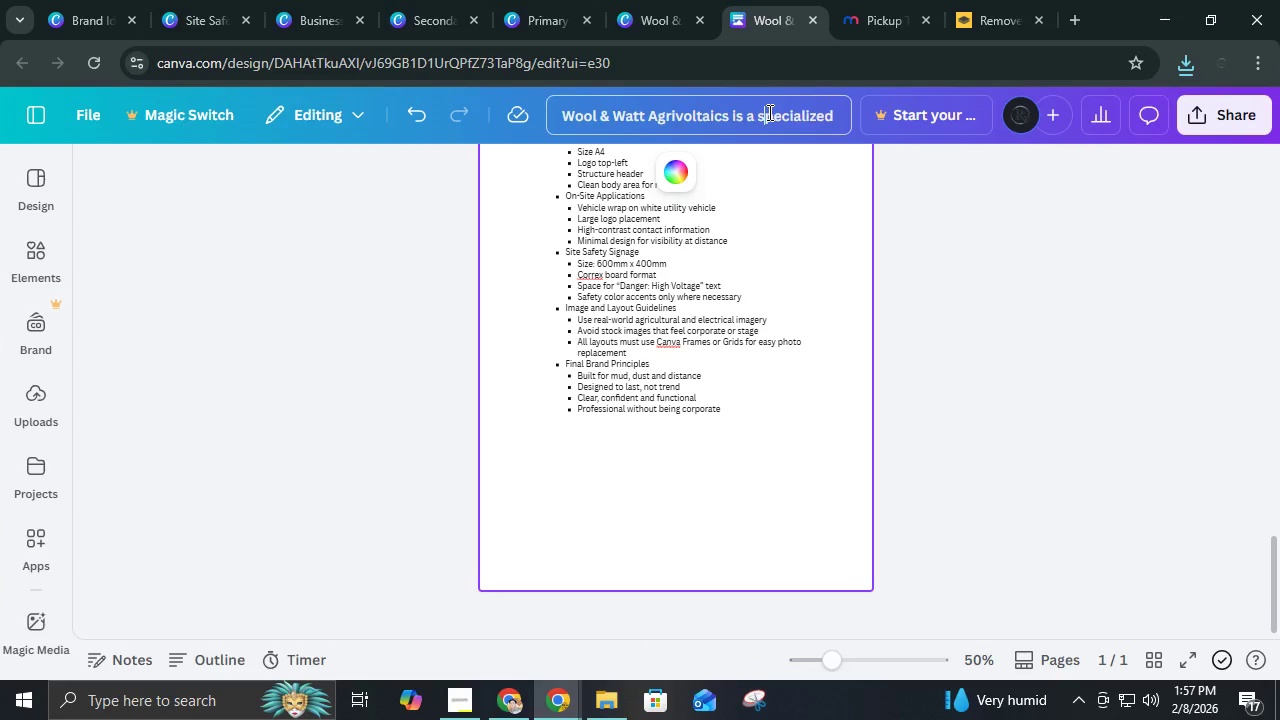 
left_click([768, 112])
 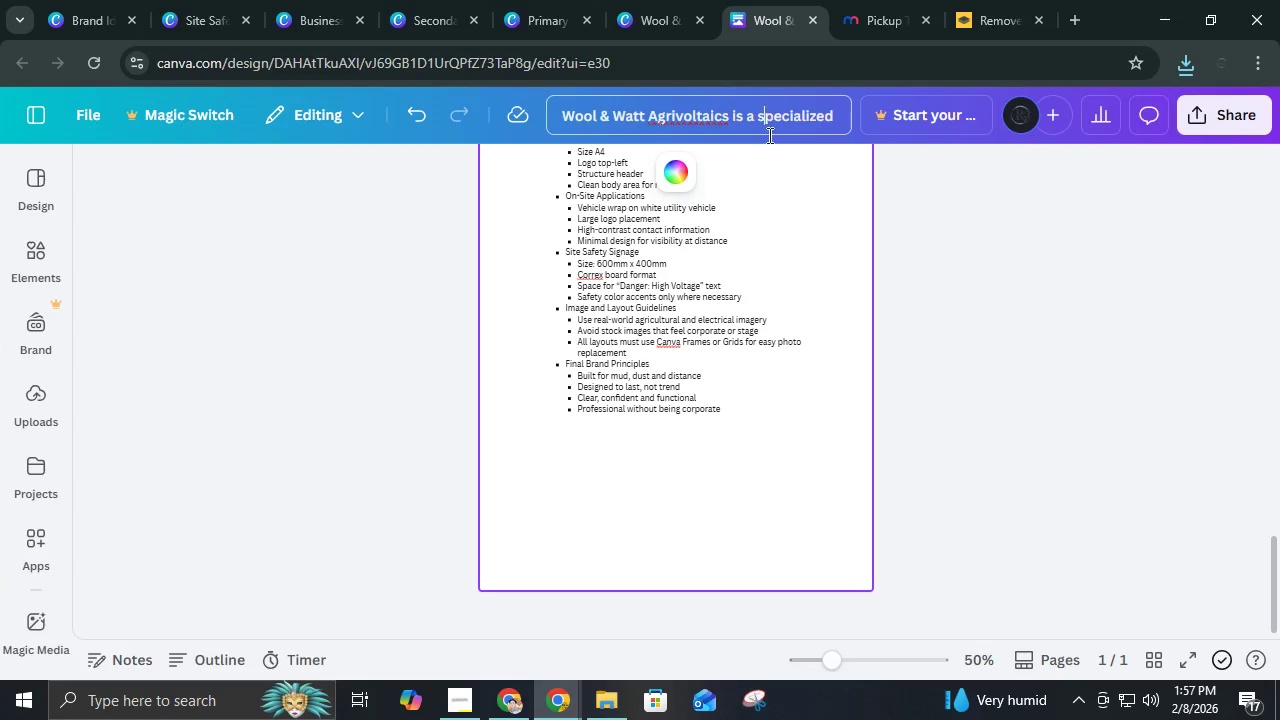 
key(Control+ControlLeft)
 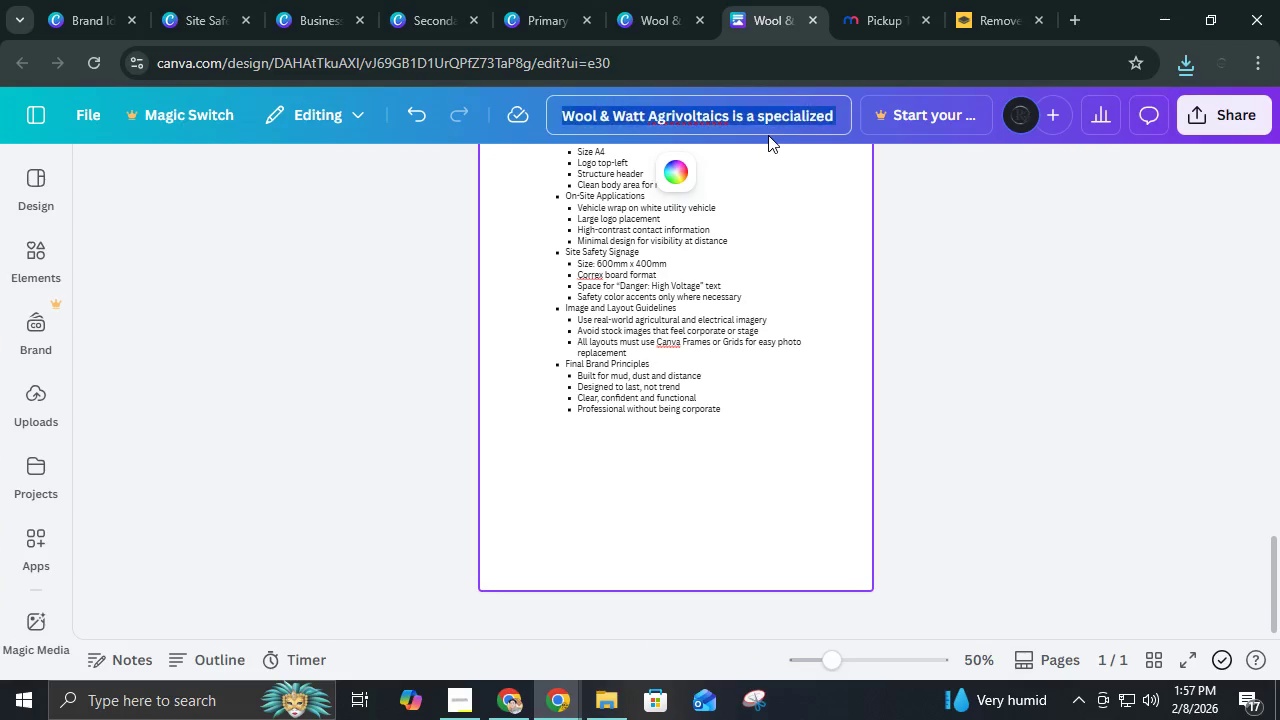 
key(Control+A)
 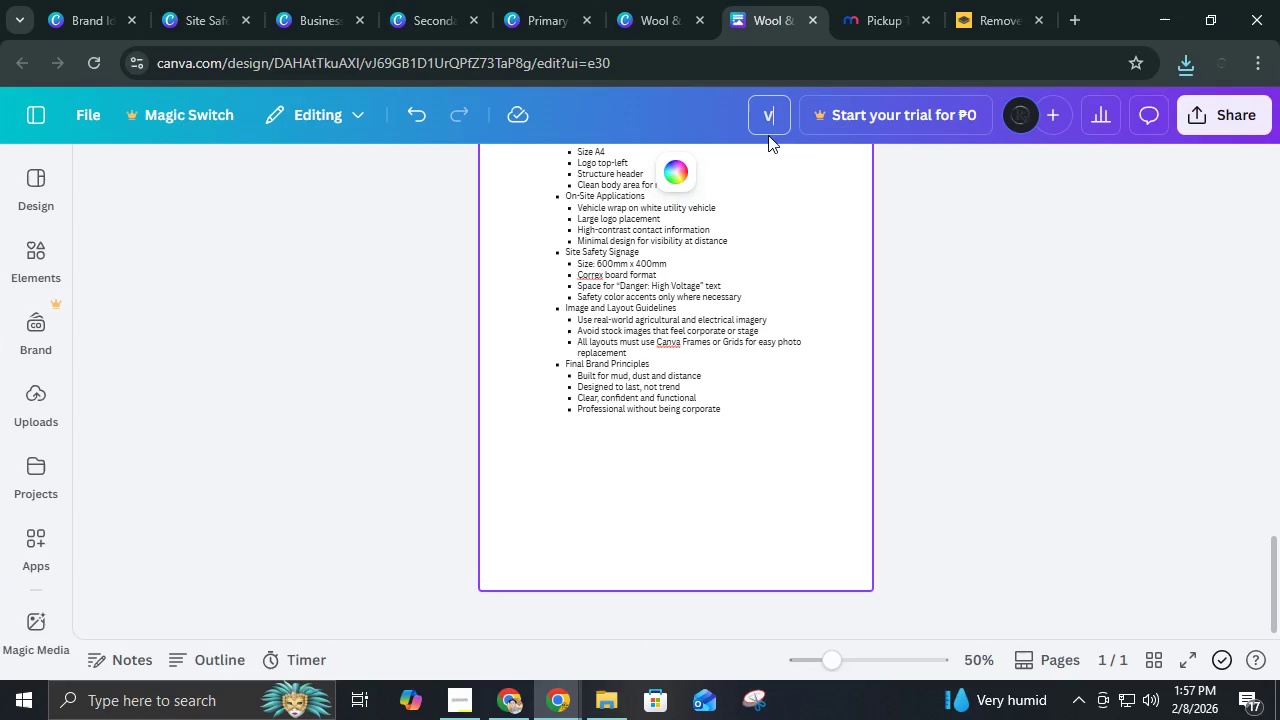 
key(V)
 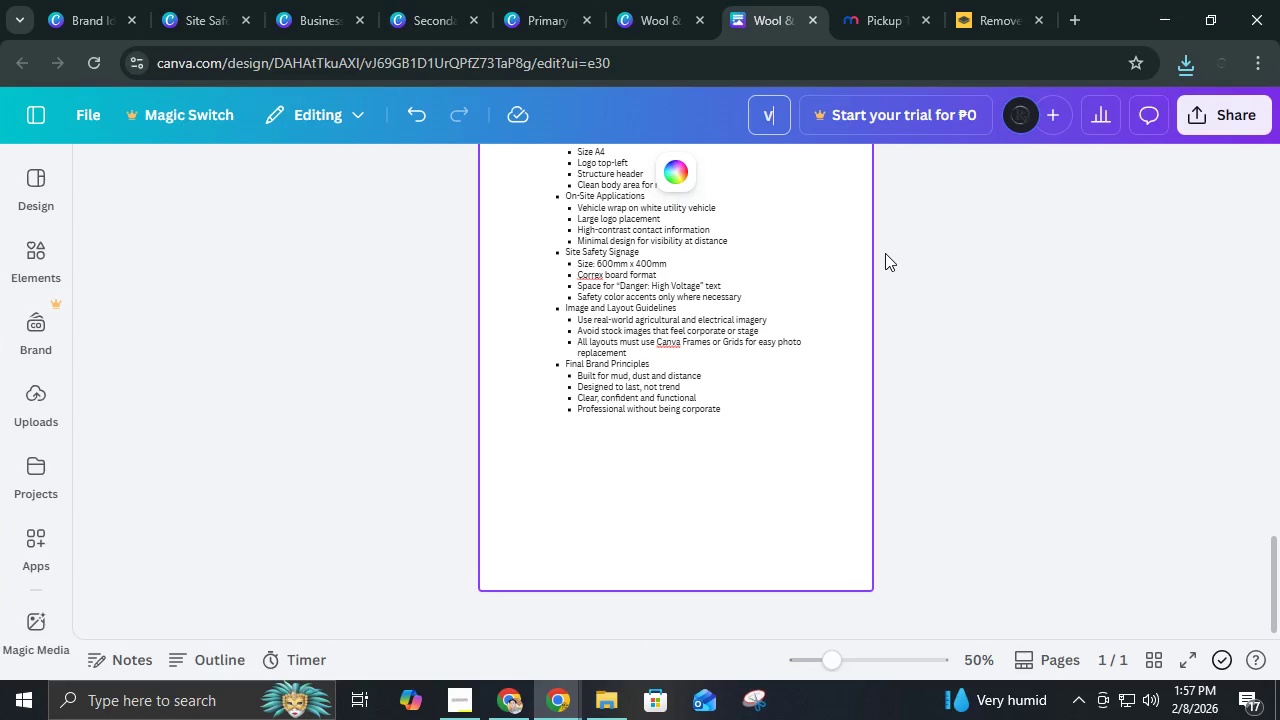 
key(Control+Z)
 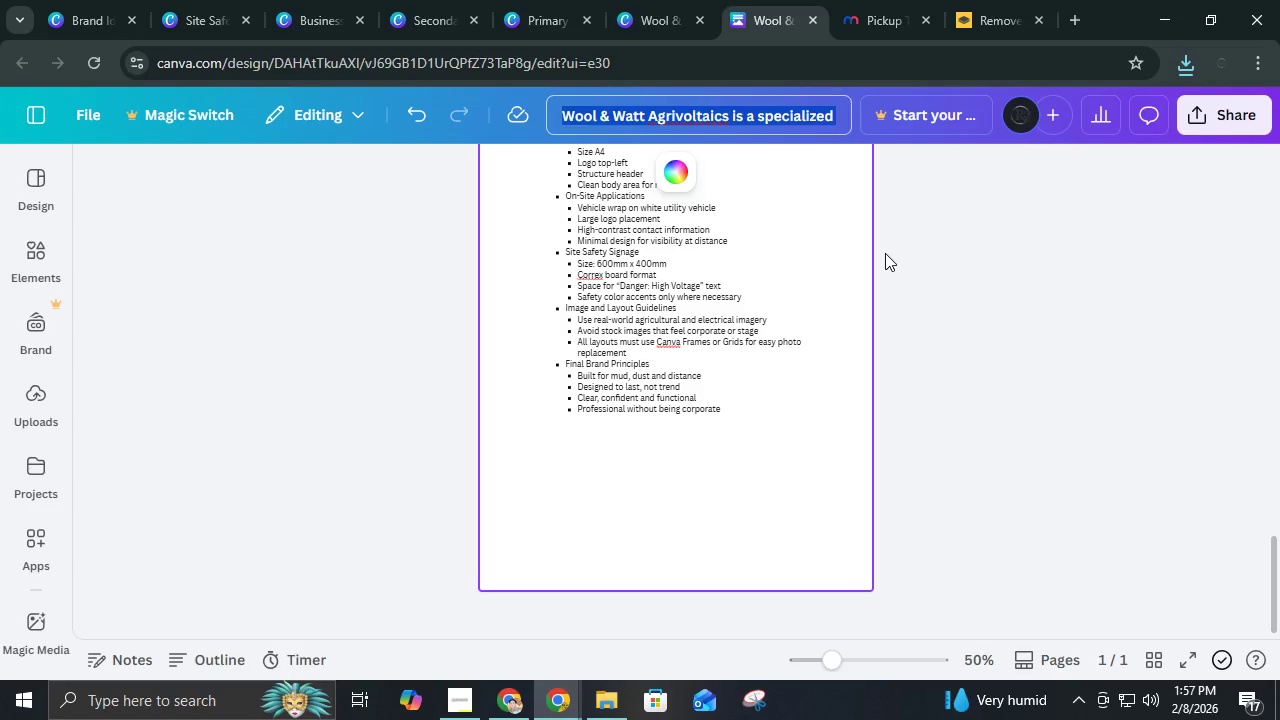 
key(Control+V)
 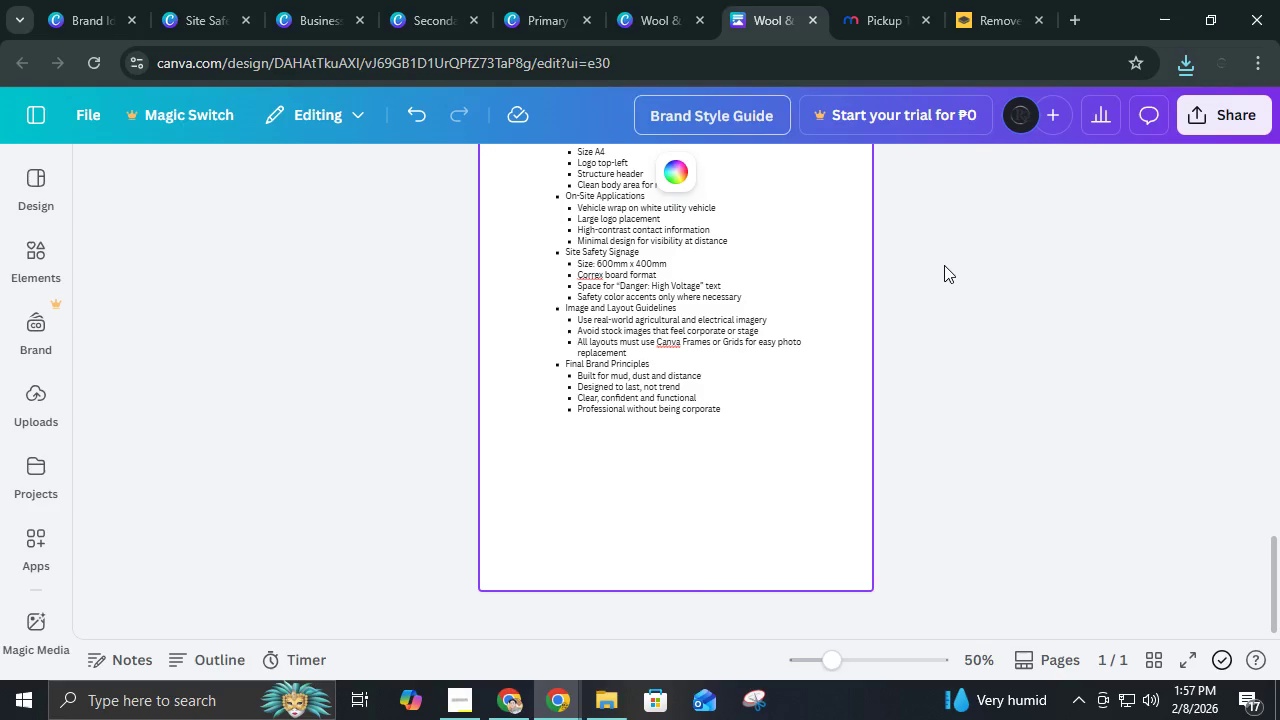 
left_click([944, 265])
 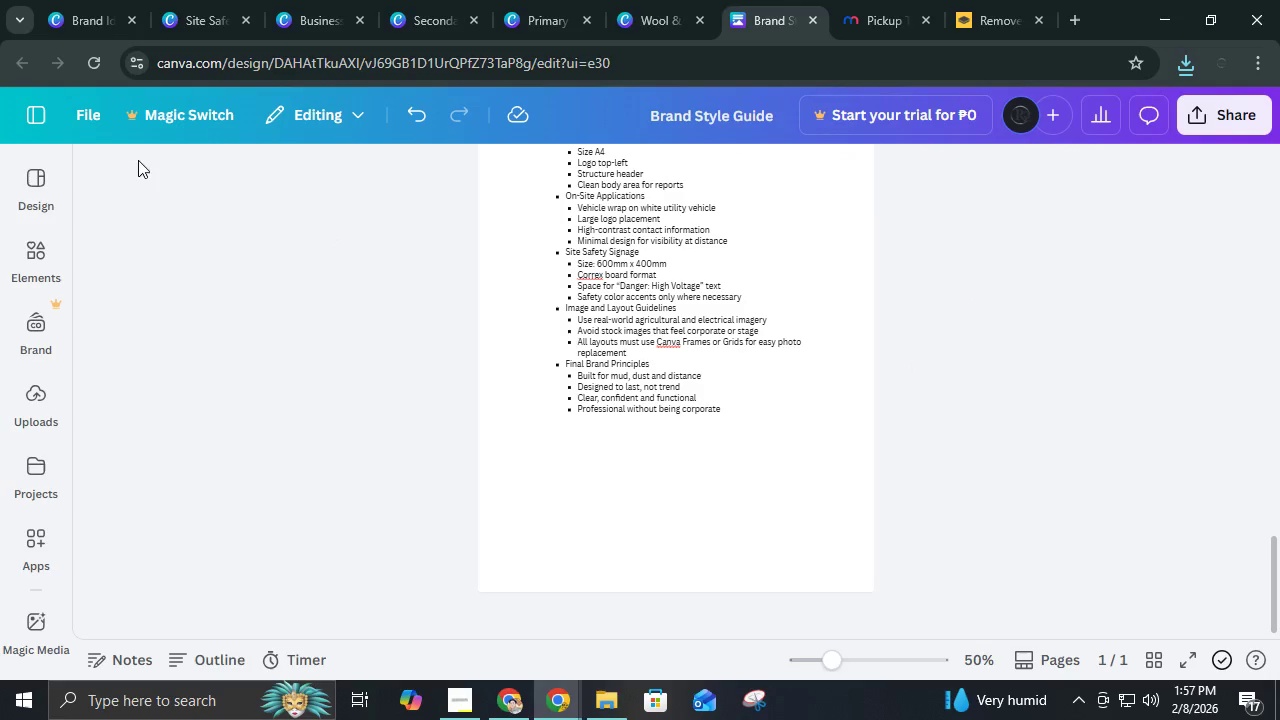 
left_click_drag(start_coordinate=[1094, 19], to_coordinate=[0, 180])
 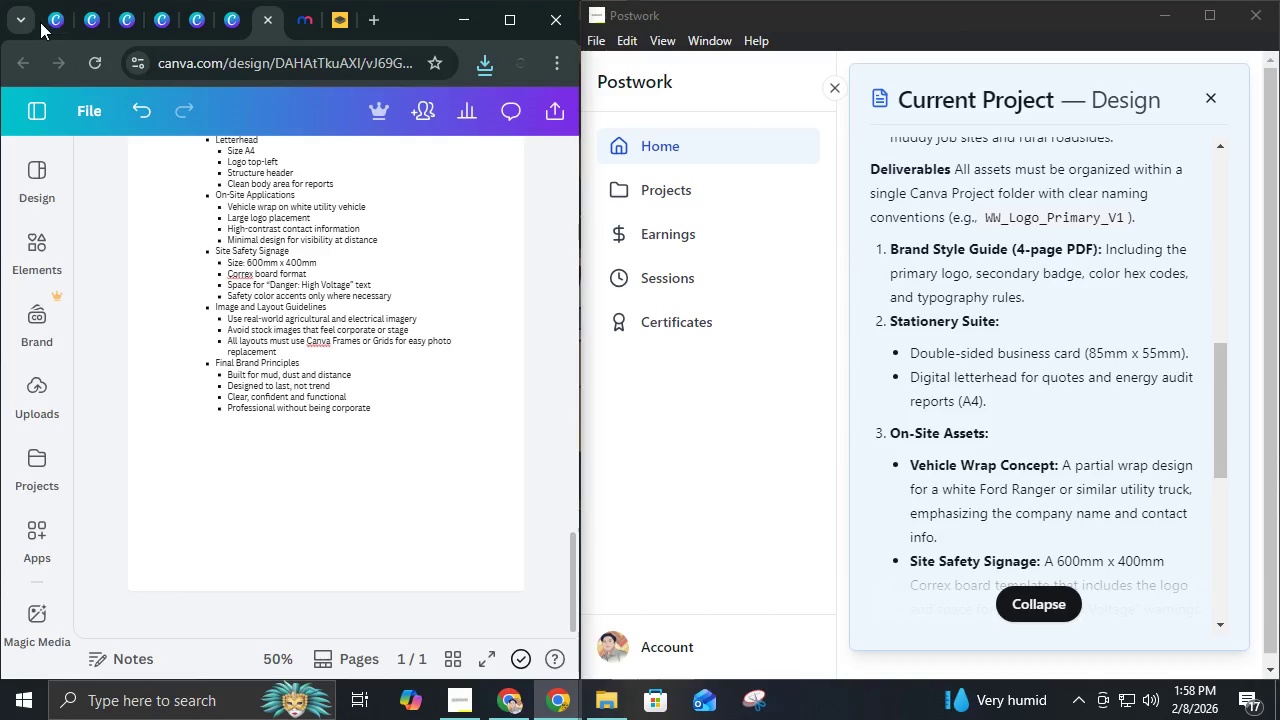 
left_click([47, 24])
 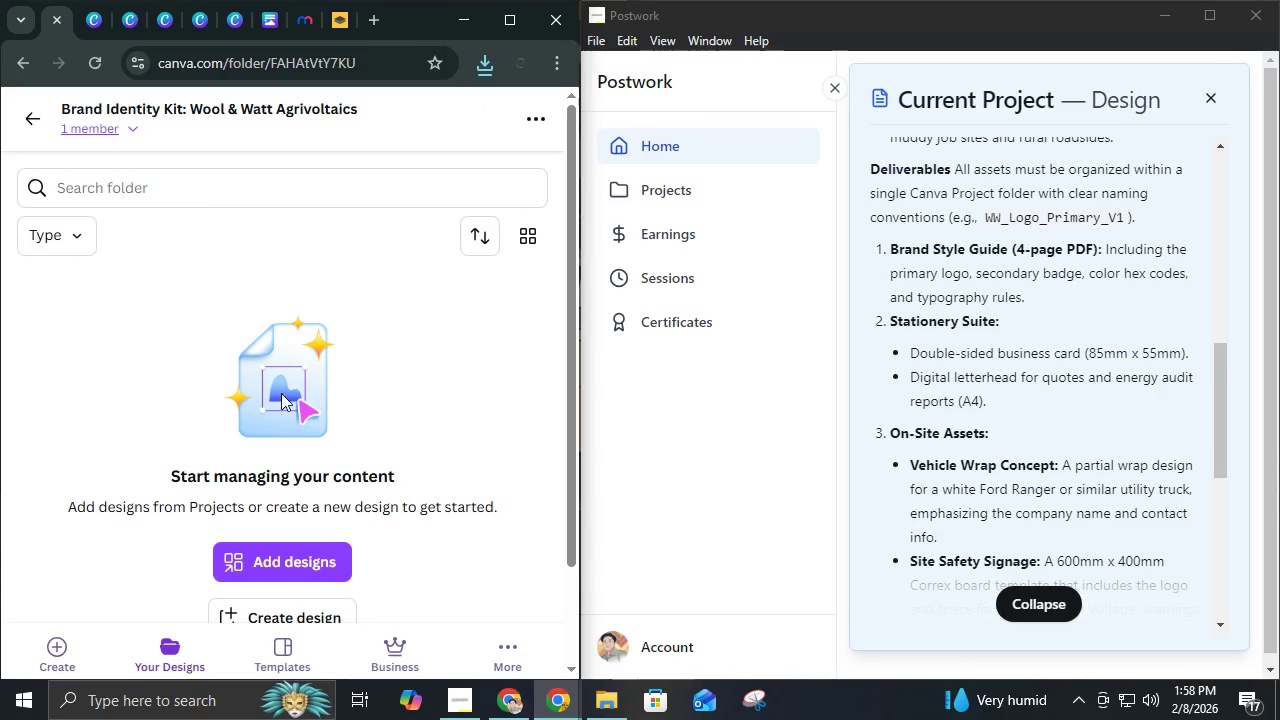 
scroll: coordinate [287, 392], scroll_direction: down, amount: 2.0
 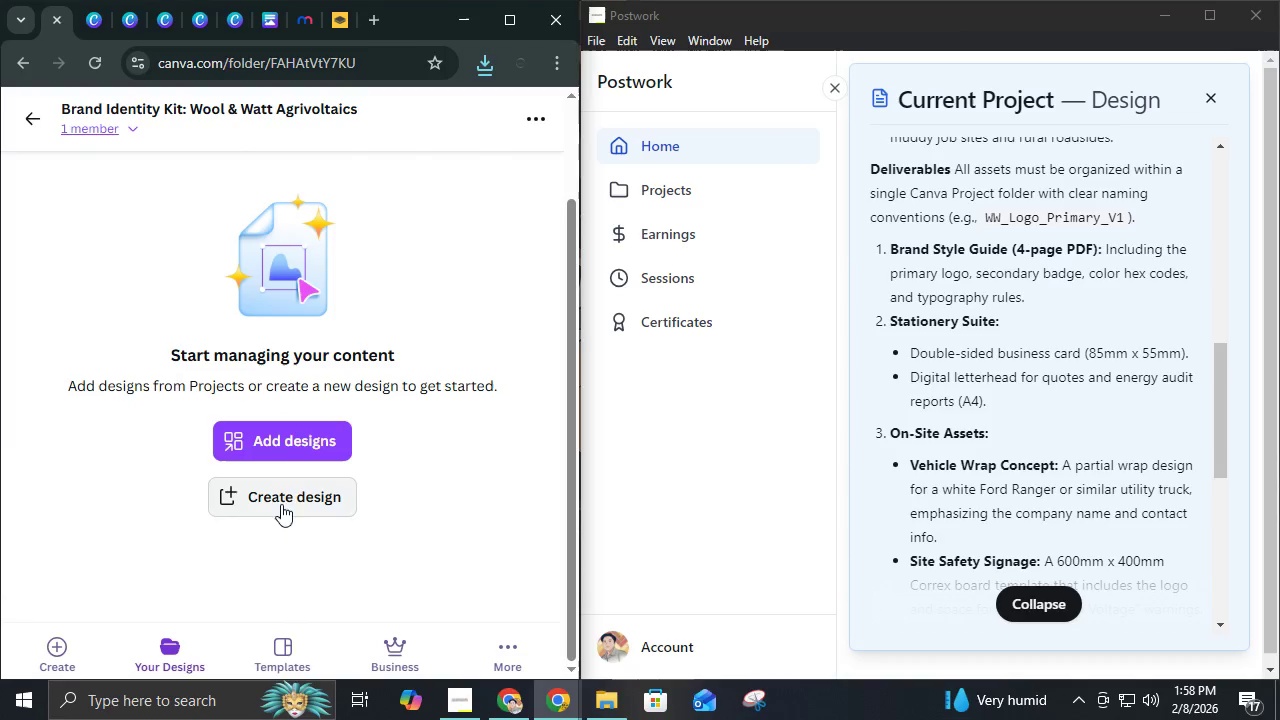 
left_click([290, 447])
 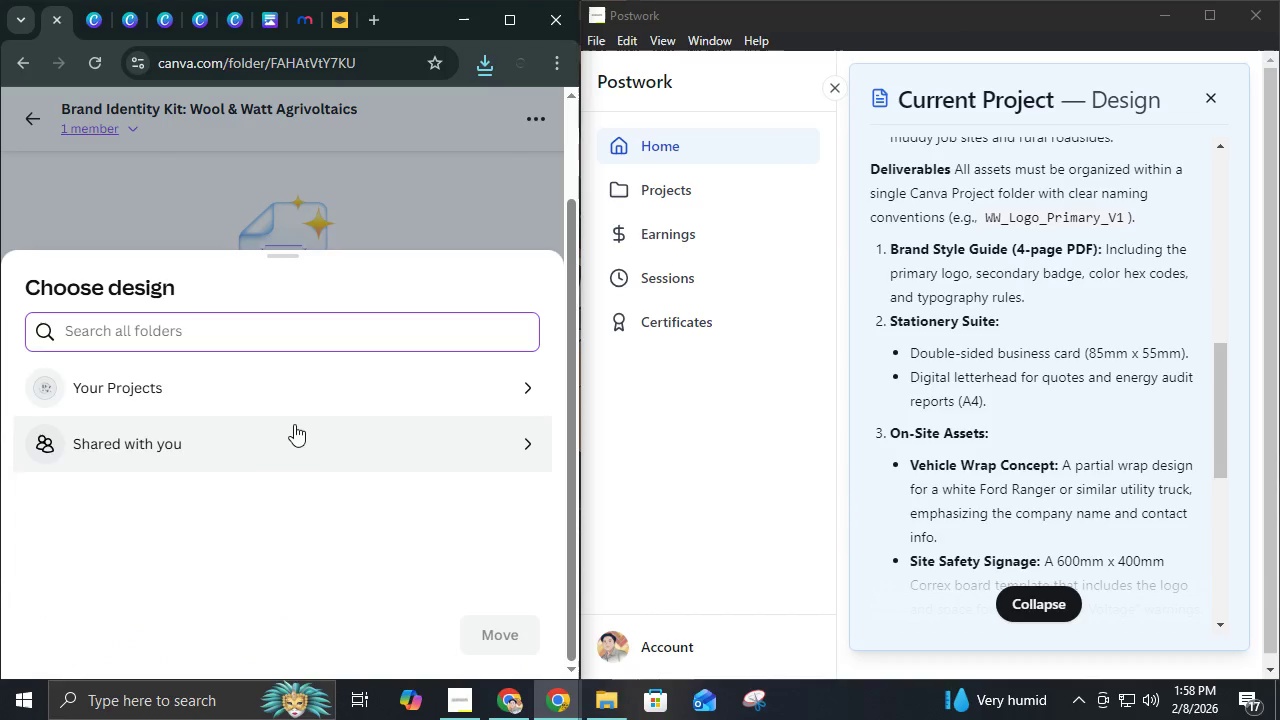 
left_click([310, 381])
 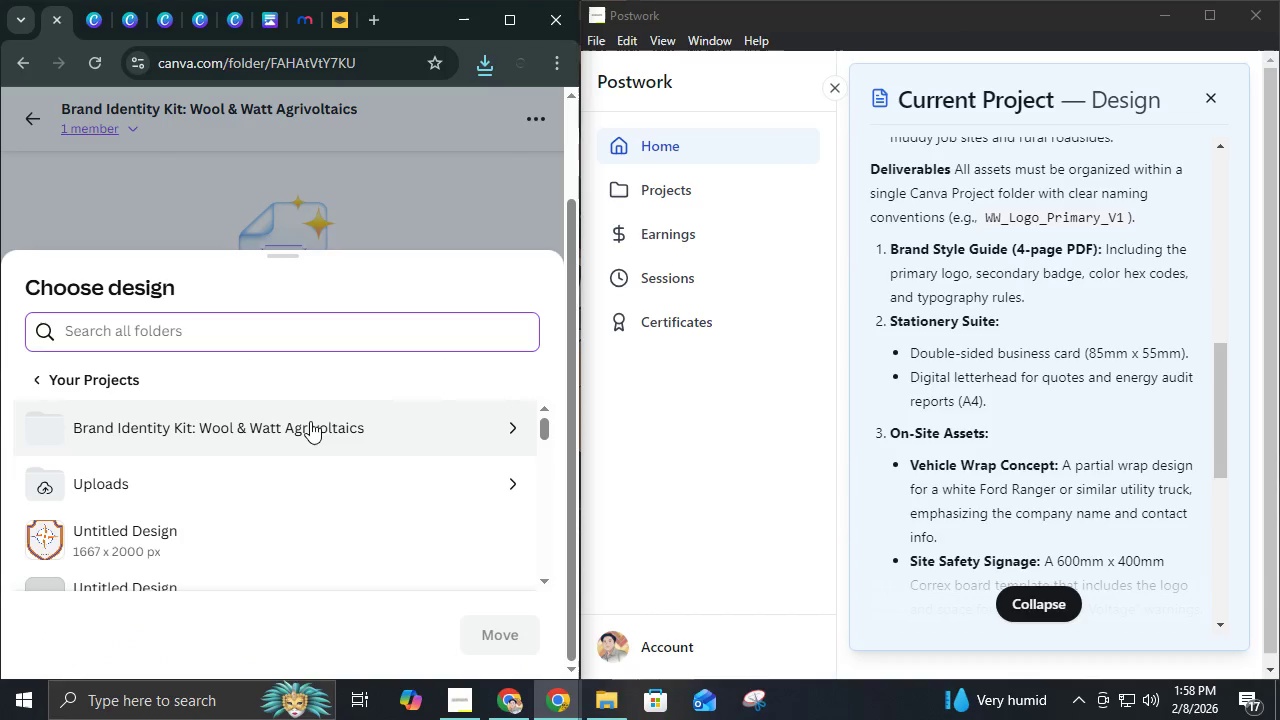 
scroll: coordinate [310, 421], scroll_direction: none, amount: 0.0
 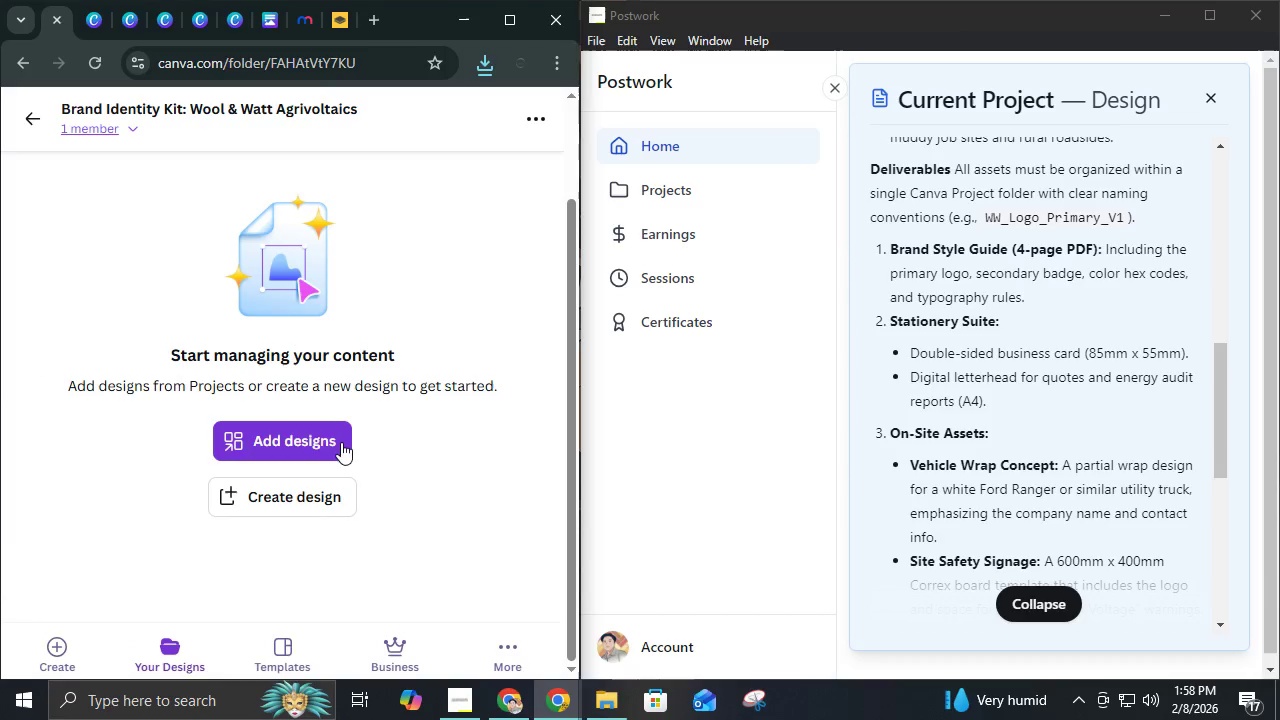 
scroll: coordinate [343, 438], scroll_direction: up, amount: 3.0
 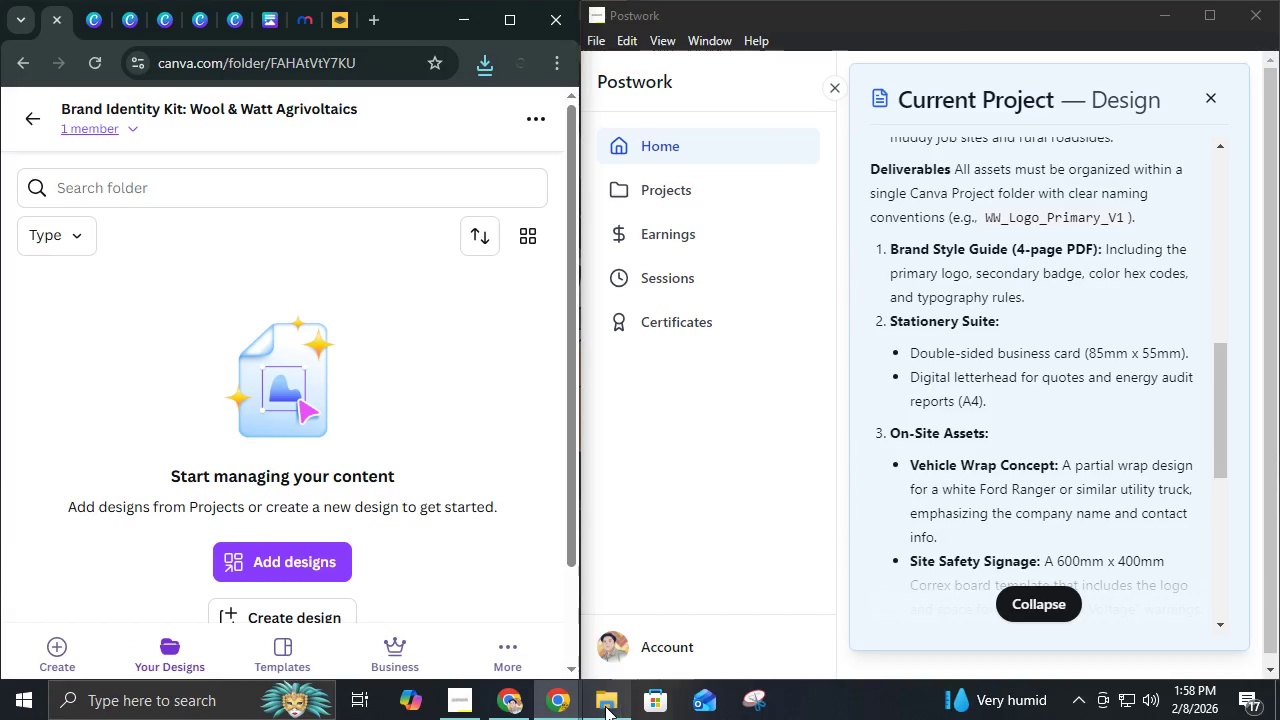 
left_click([549, 706])
 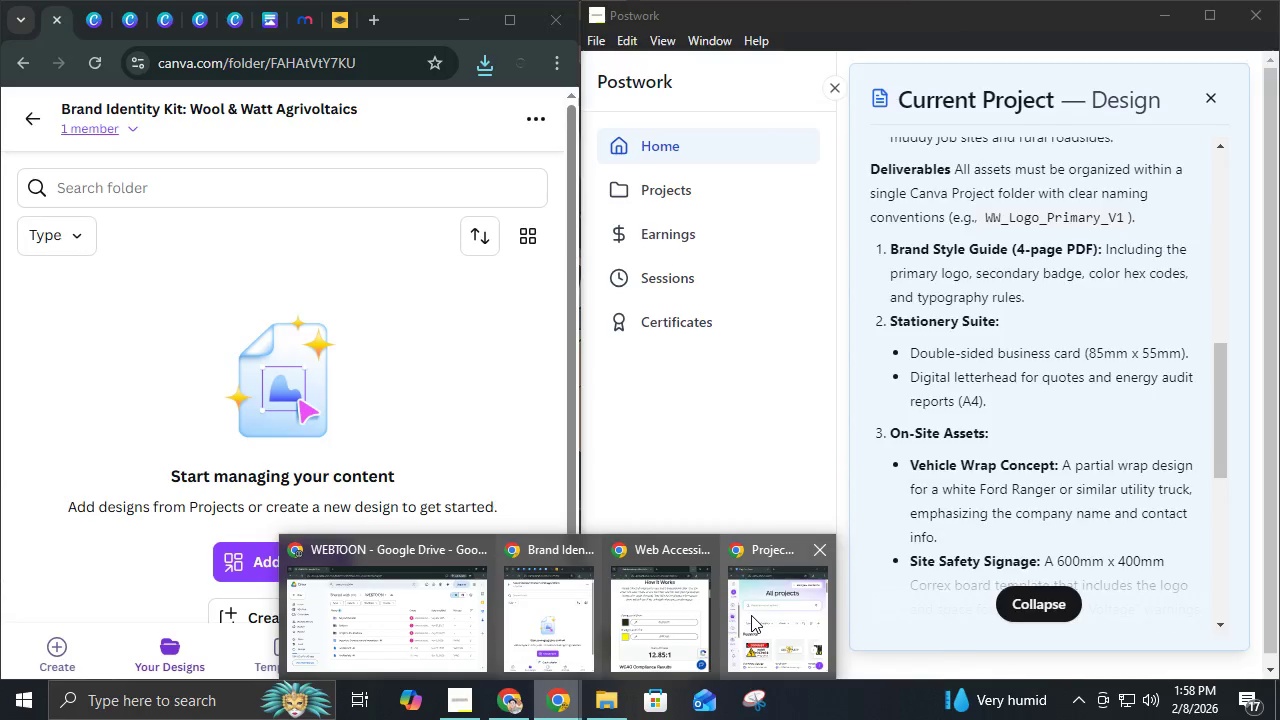 
left_click([751, 615])
 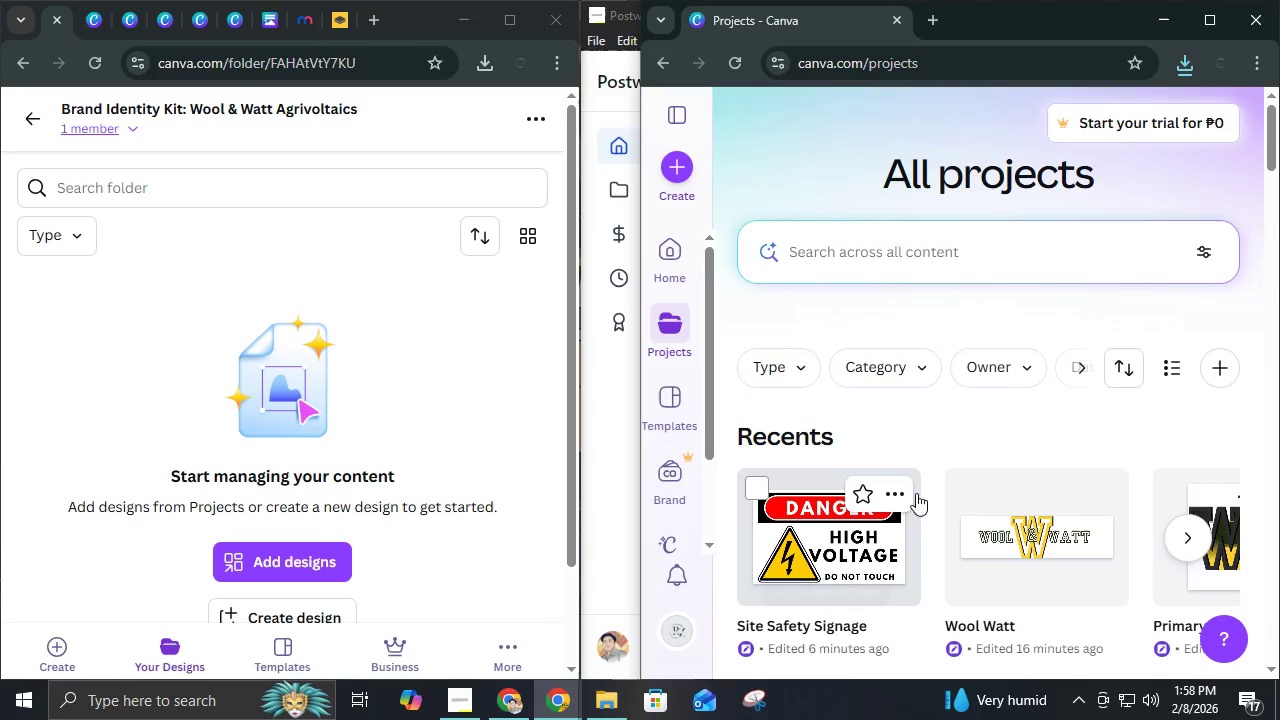 
scroll: coordinate [916, 493], scroll_direction: down, amount: 2.0
 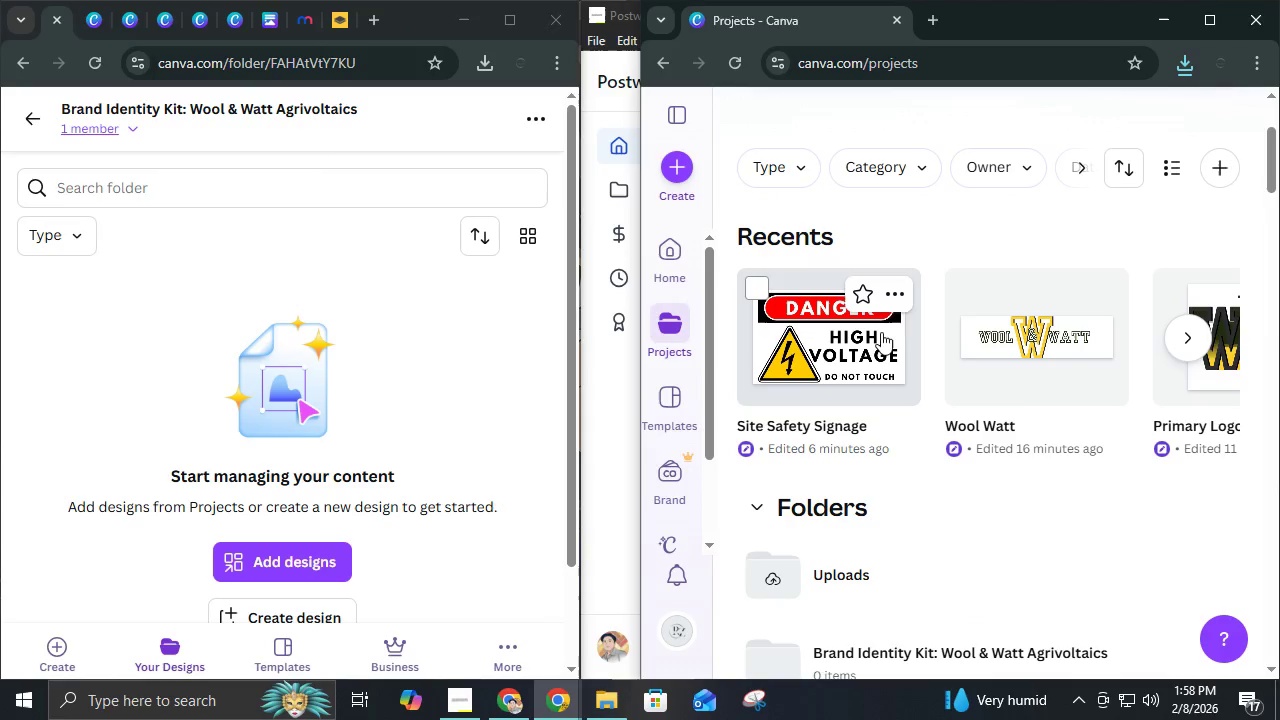 
left_click([898, 284])
 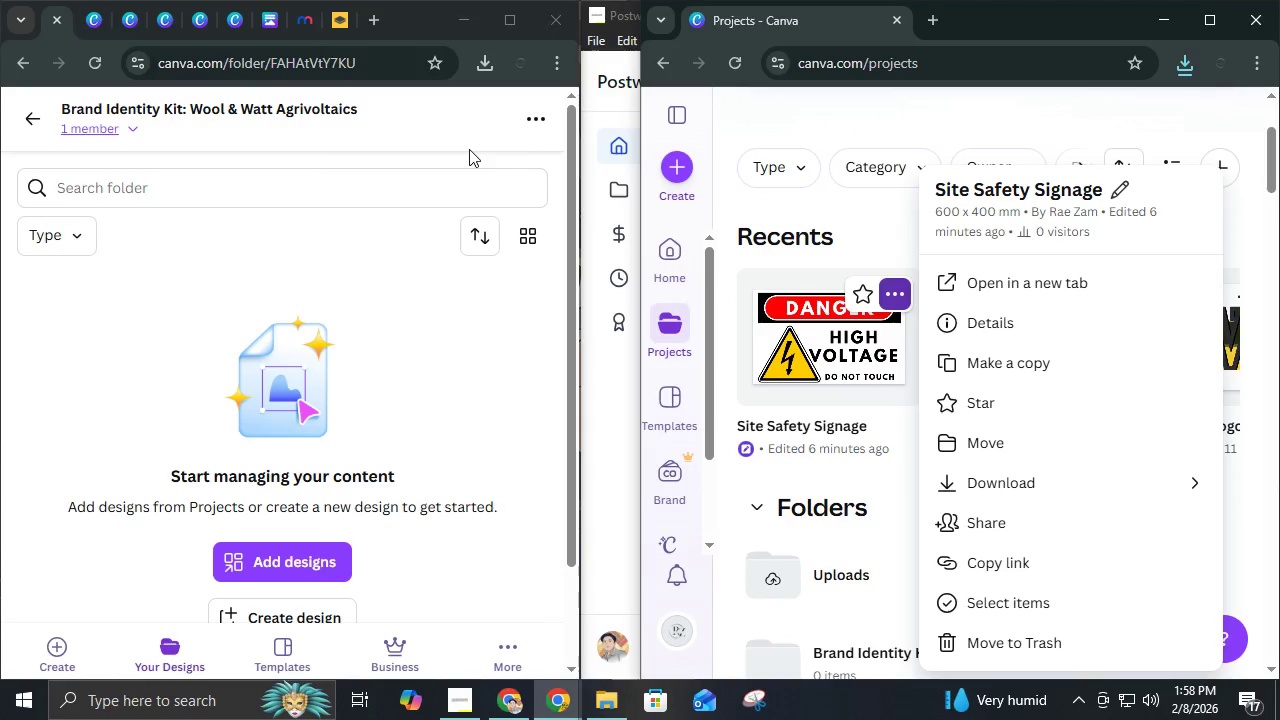 
wait(6.66)
 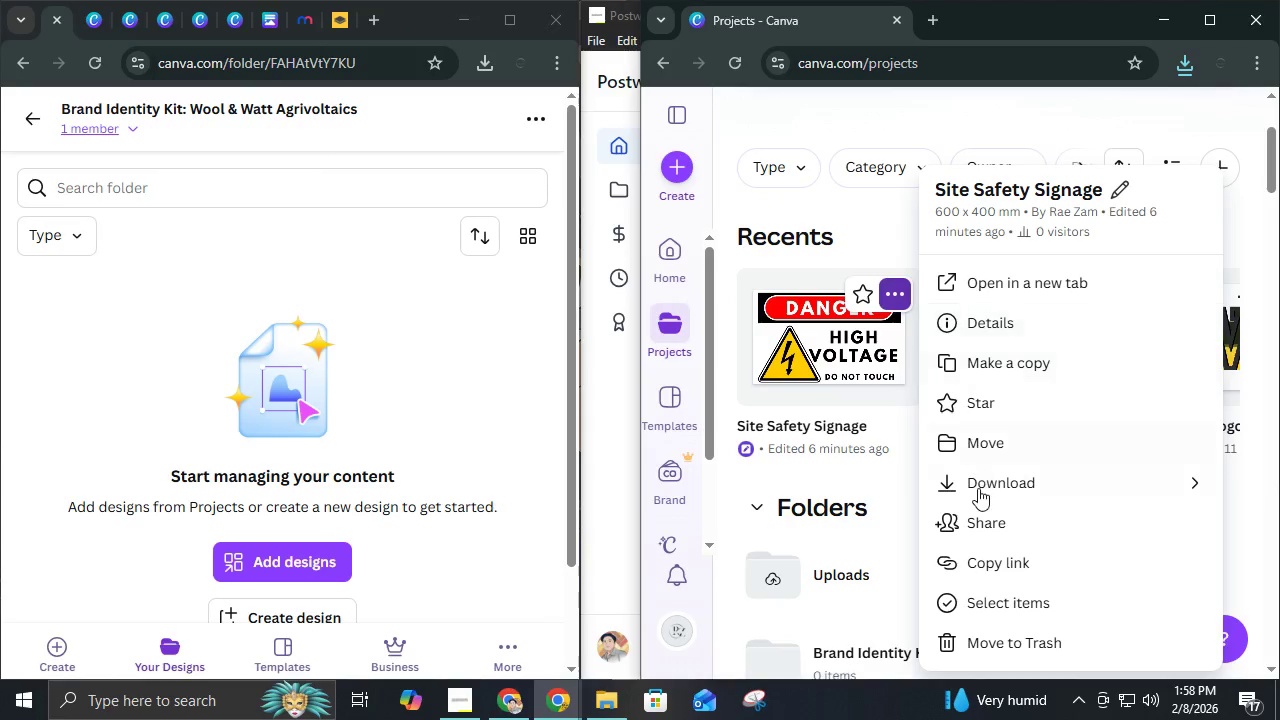 
left_click([1207, 29])
 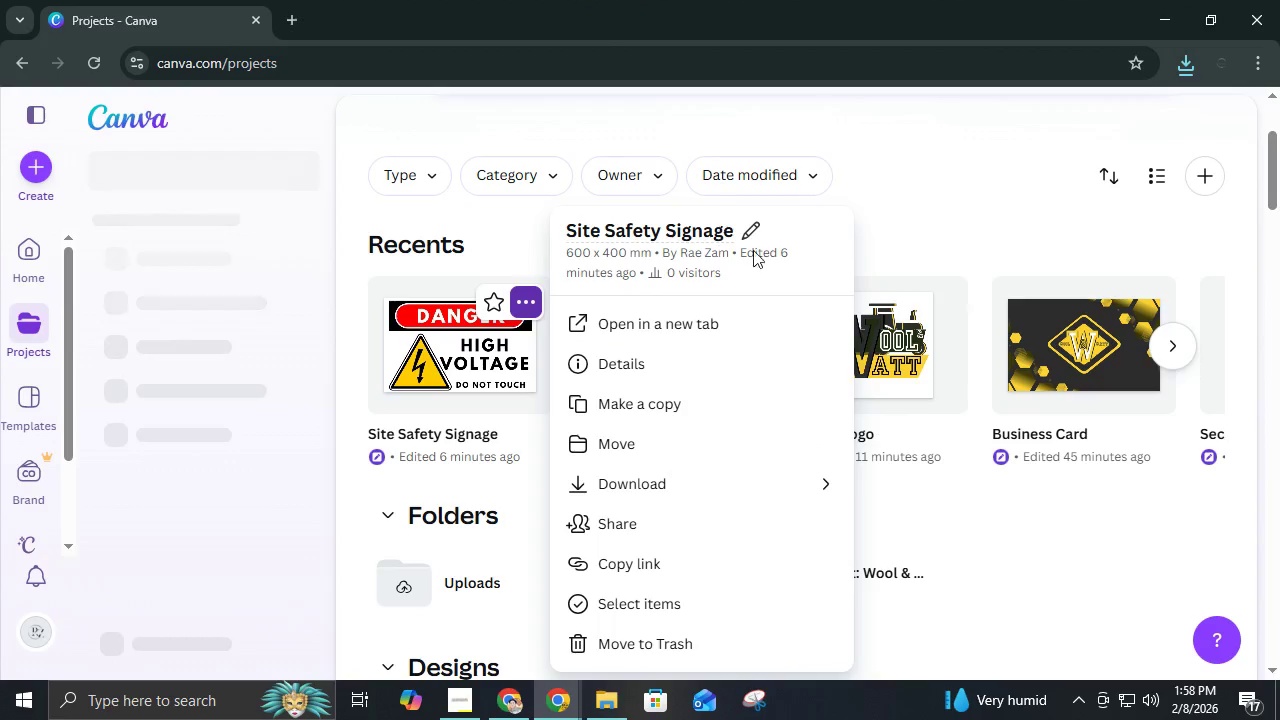 
left_click([966, 226])
 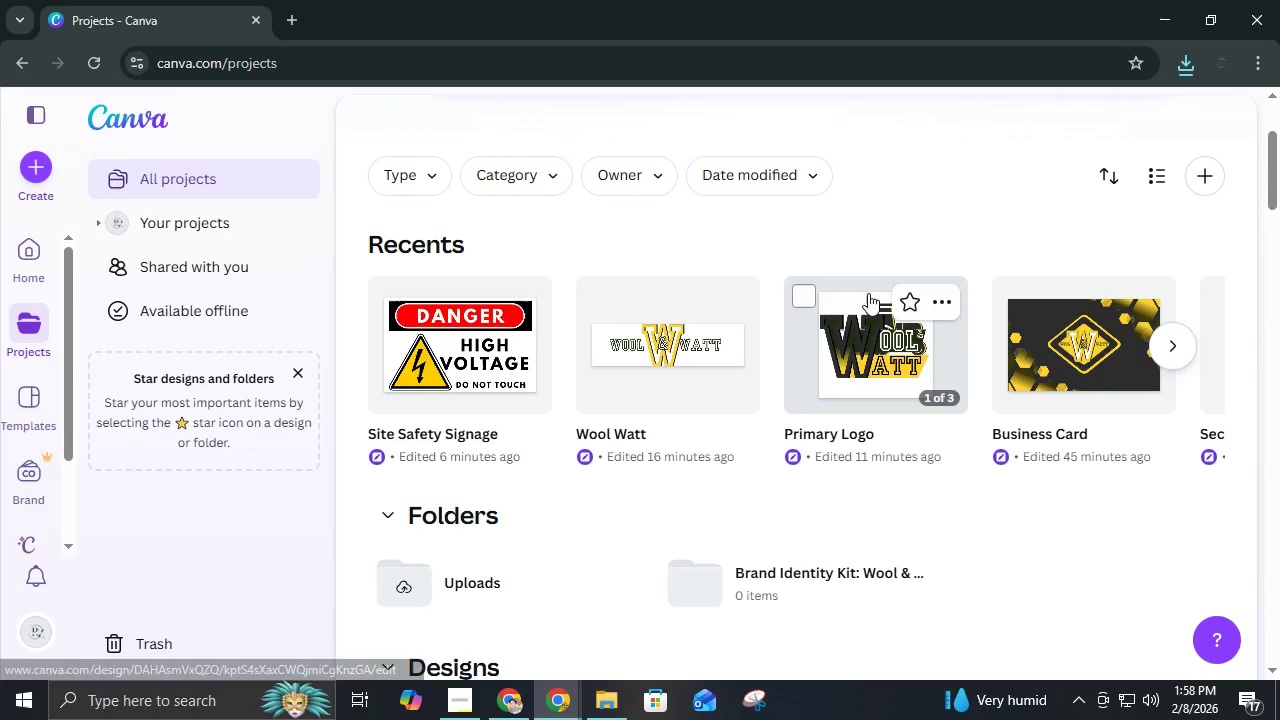 
left_click([1157, 6])
 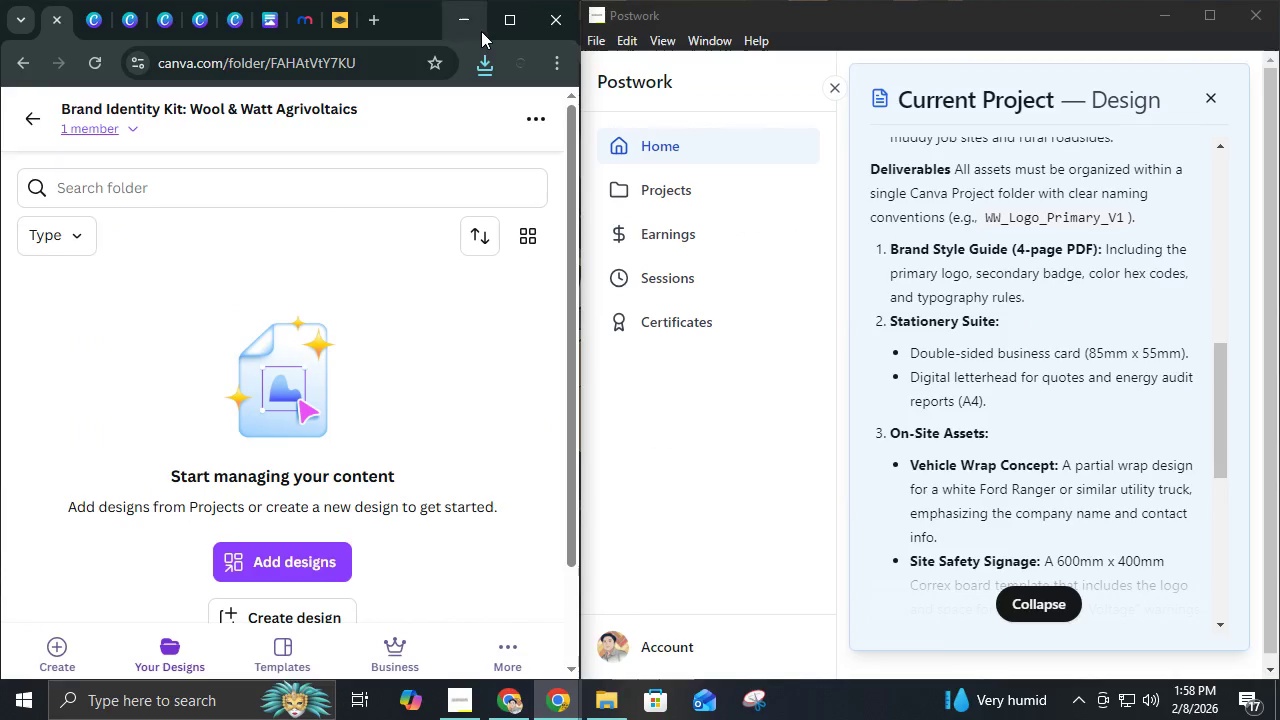 
left_click([497, 28])
 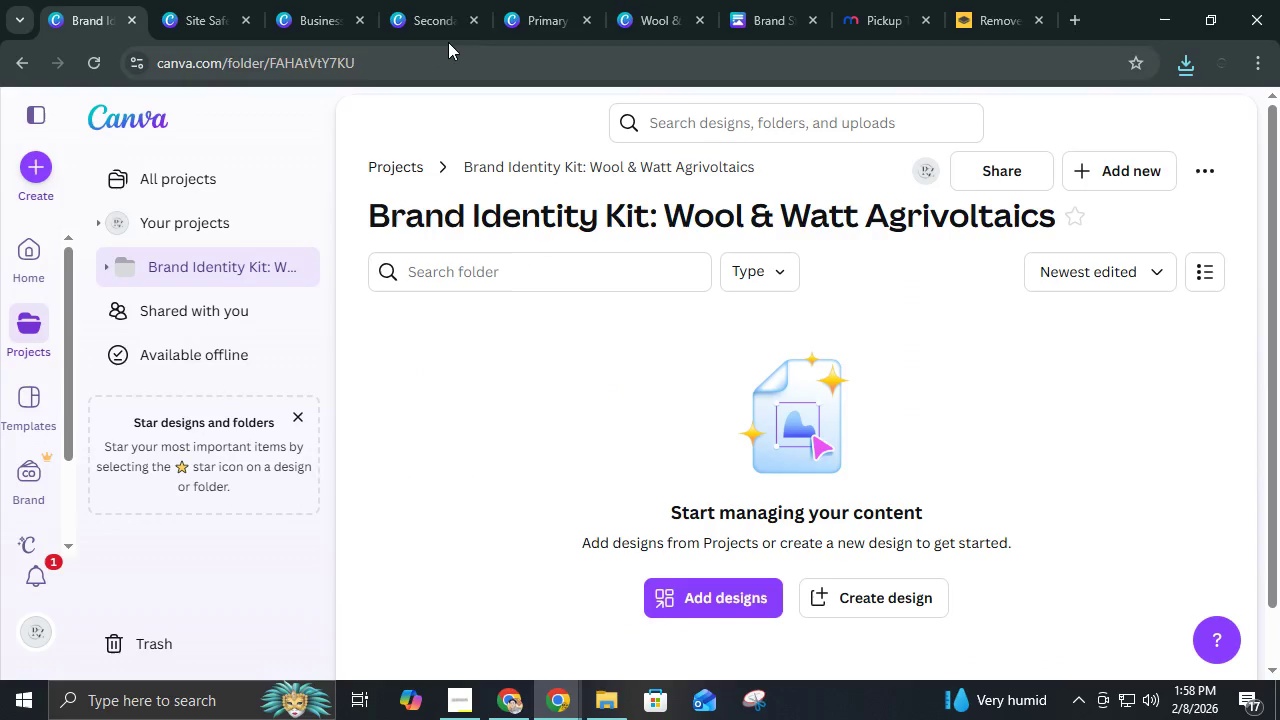 
left_click([450, 23])
 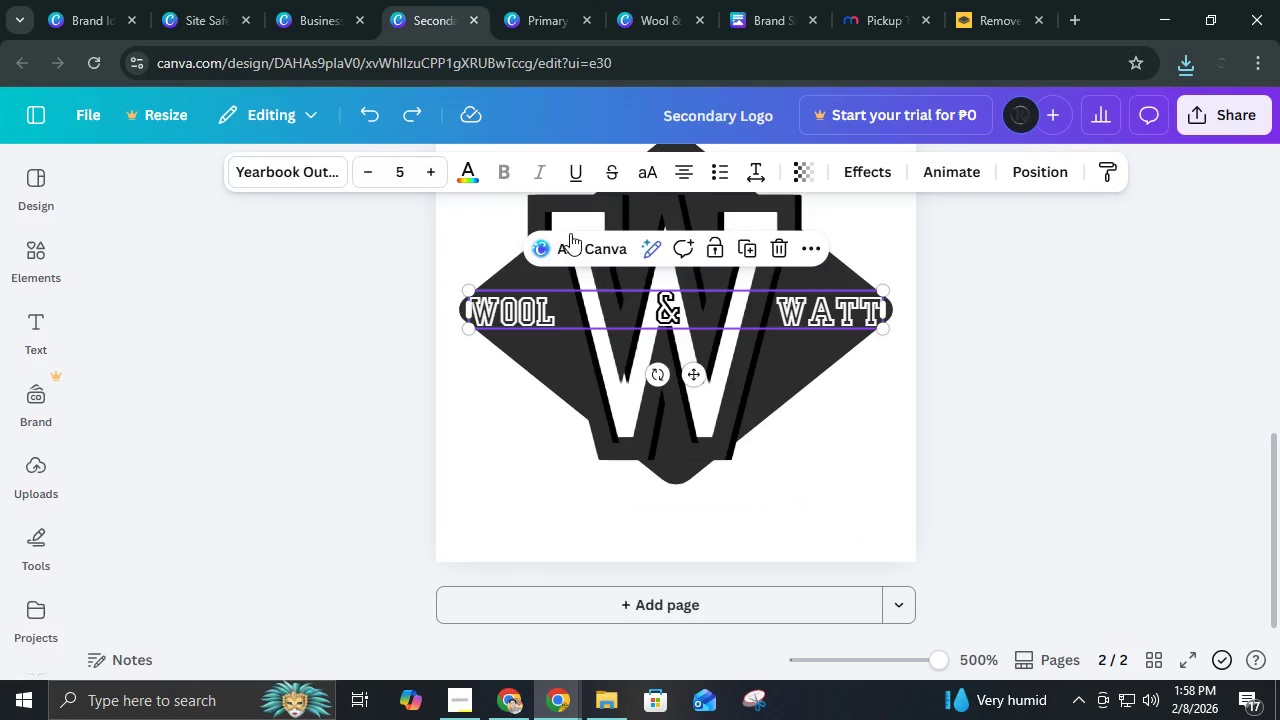 
scroll: coordinate [724, 360], scroll_direction: up, amount: 7.0
 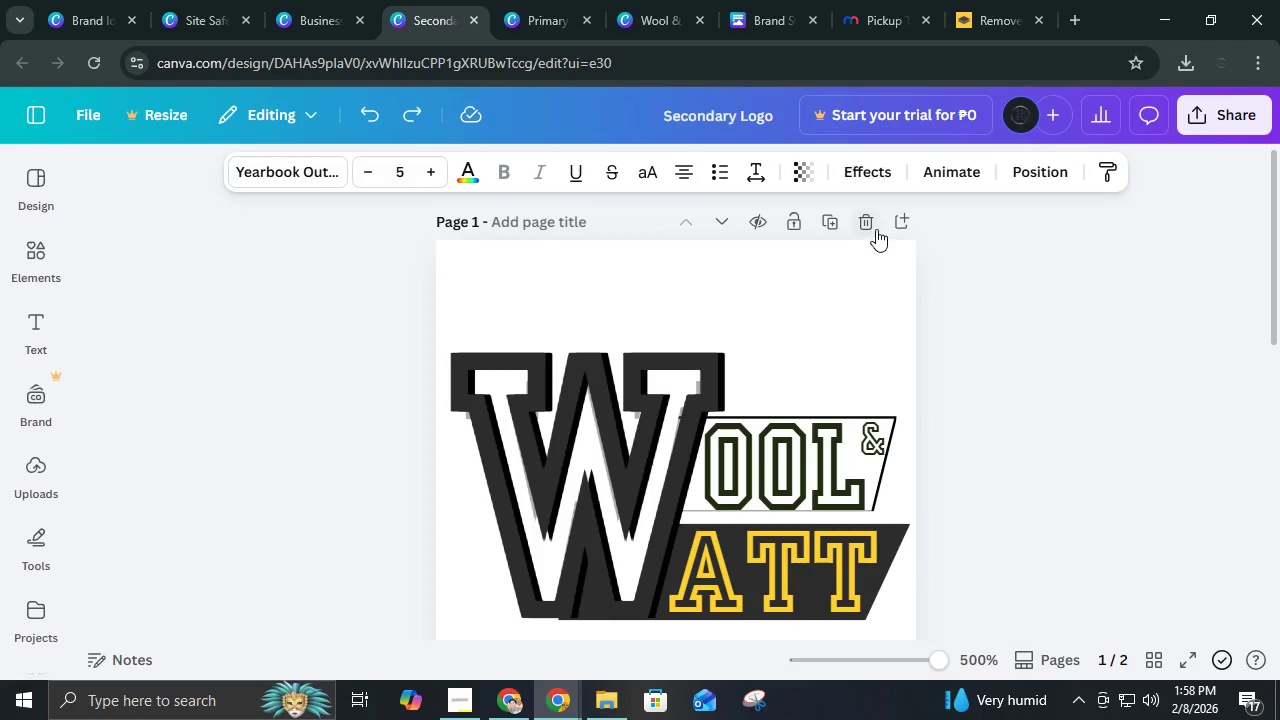 
left_click([872, 222])
 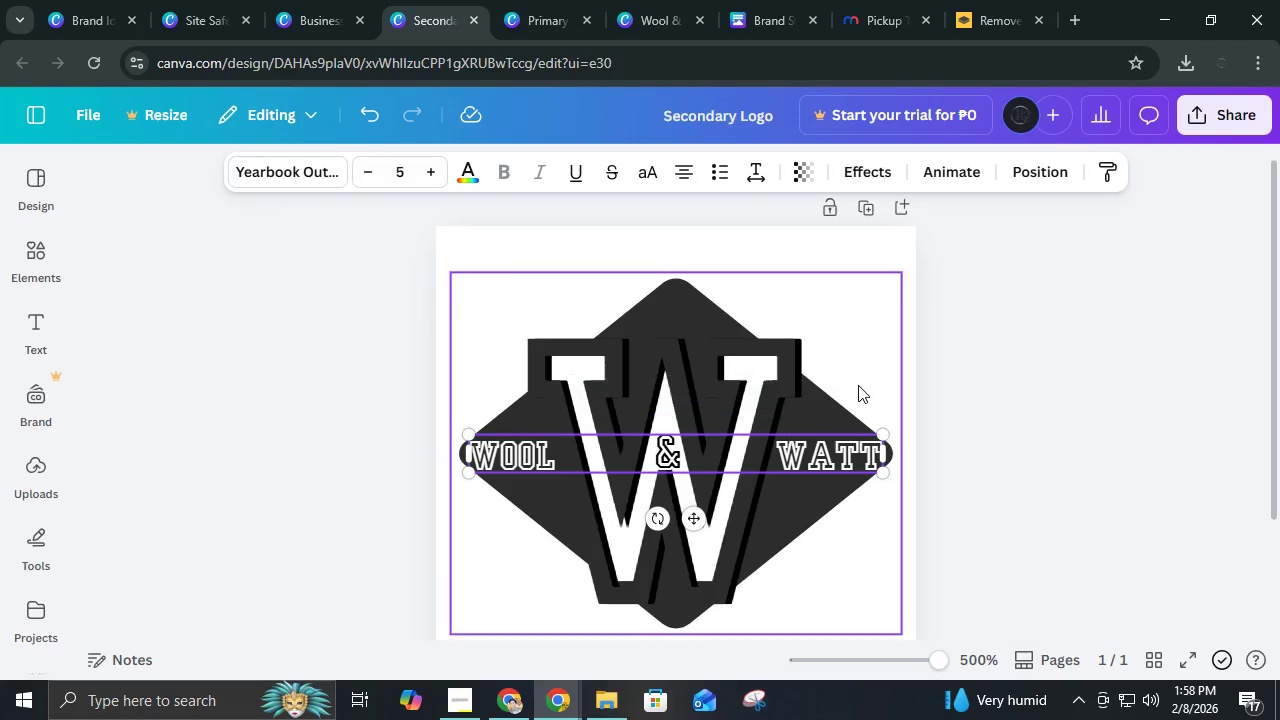 
left_click([1045, 422])
 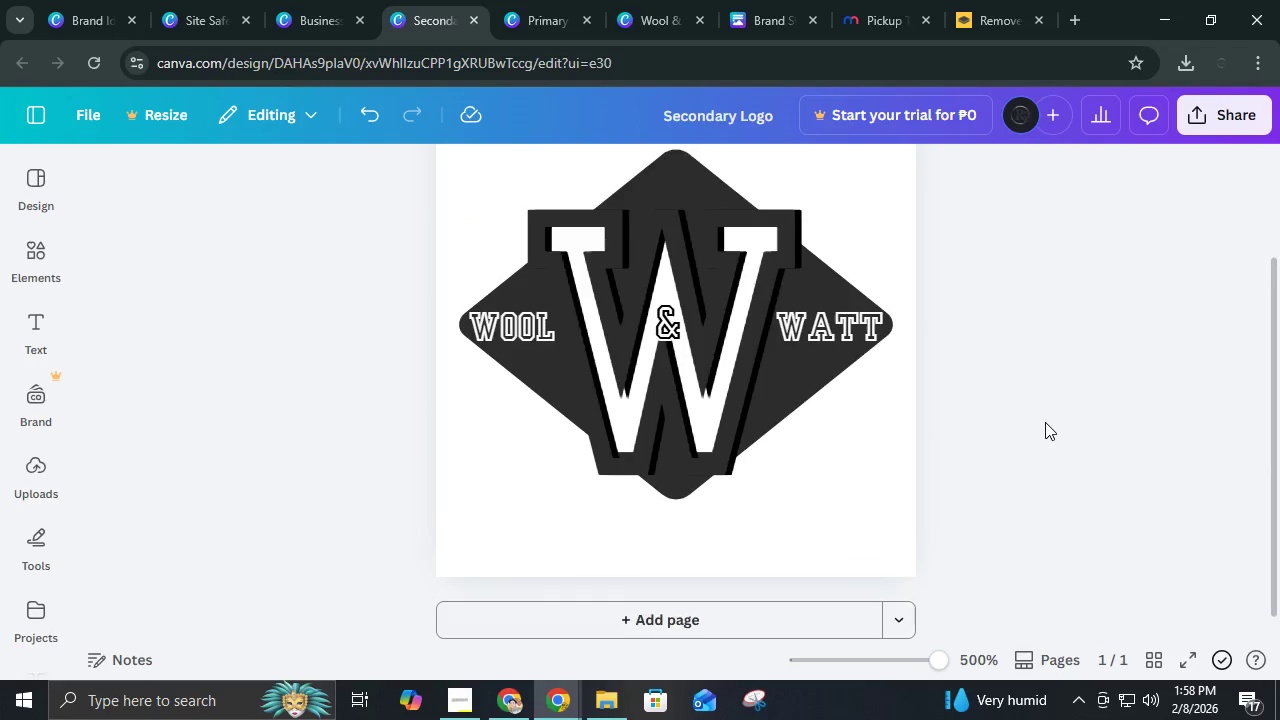 
scroll: coordinate [858, 385], scroll_direction: down, amount: 4.0
 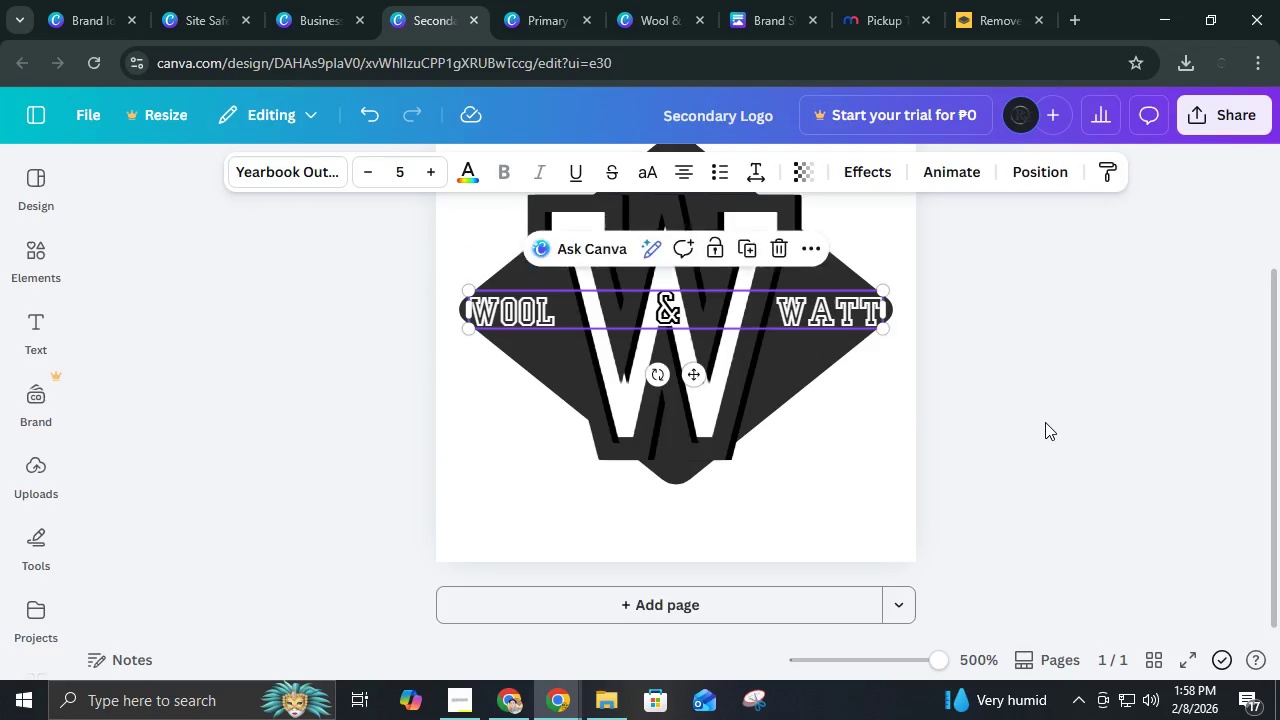 
scroll: coordinate [1045, 422], scroll_direction: up, amount: 4.0
 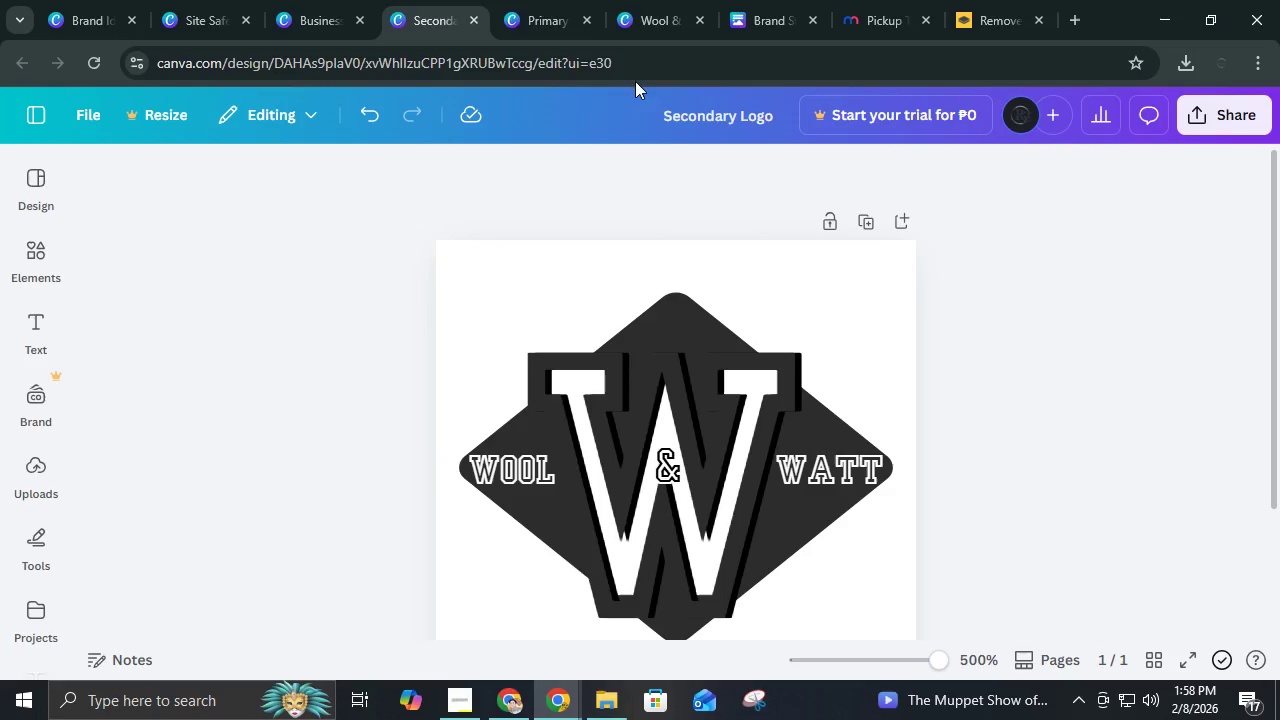 
left_click([536, 11])
 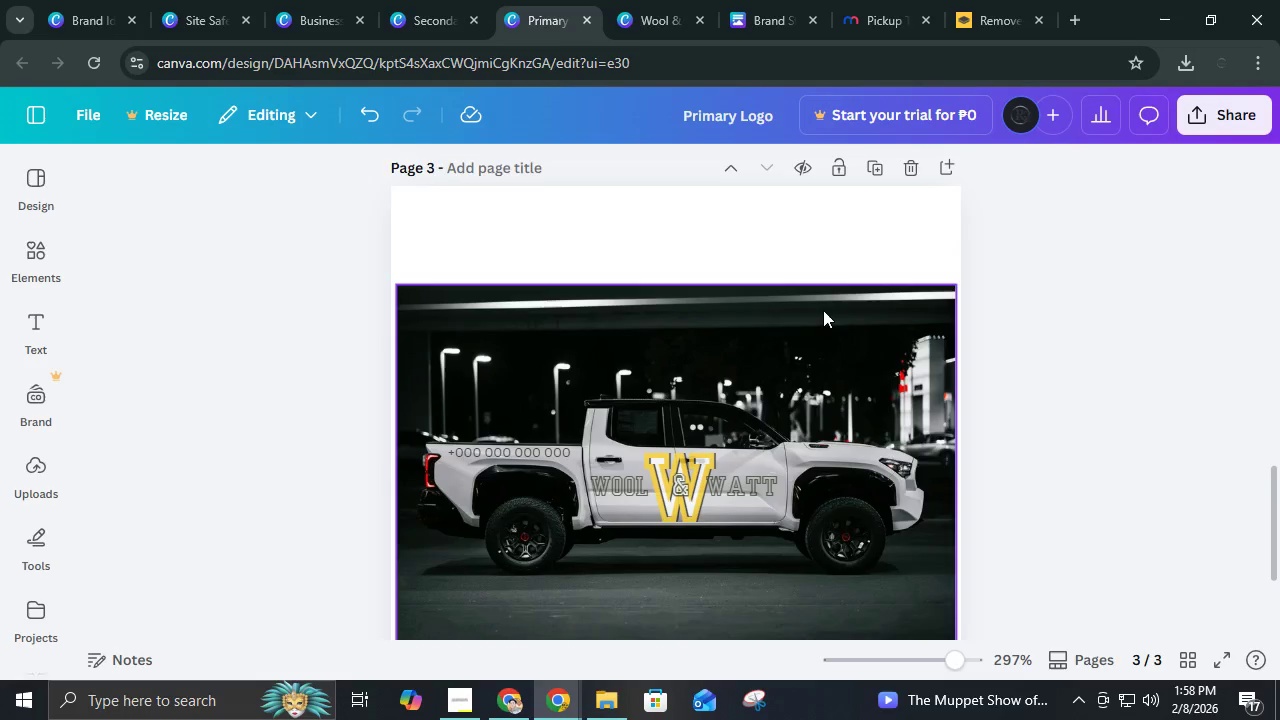 
scroll: coordinate [823, 310], scroll_direction: up, amount: 8.0
 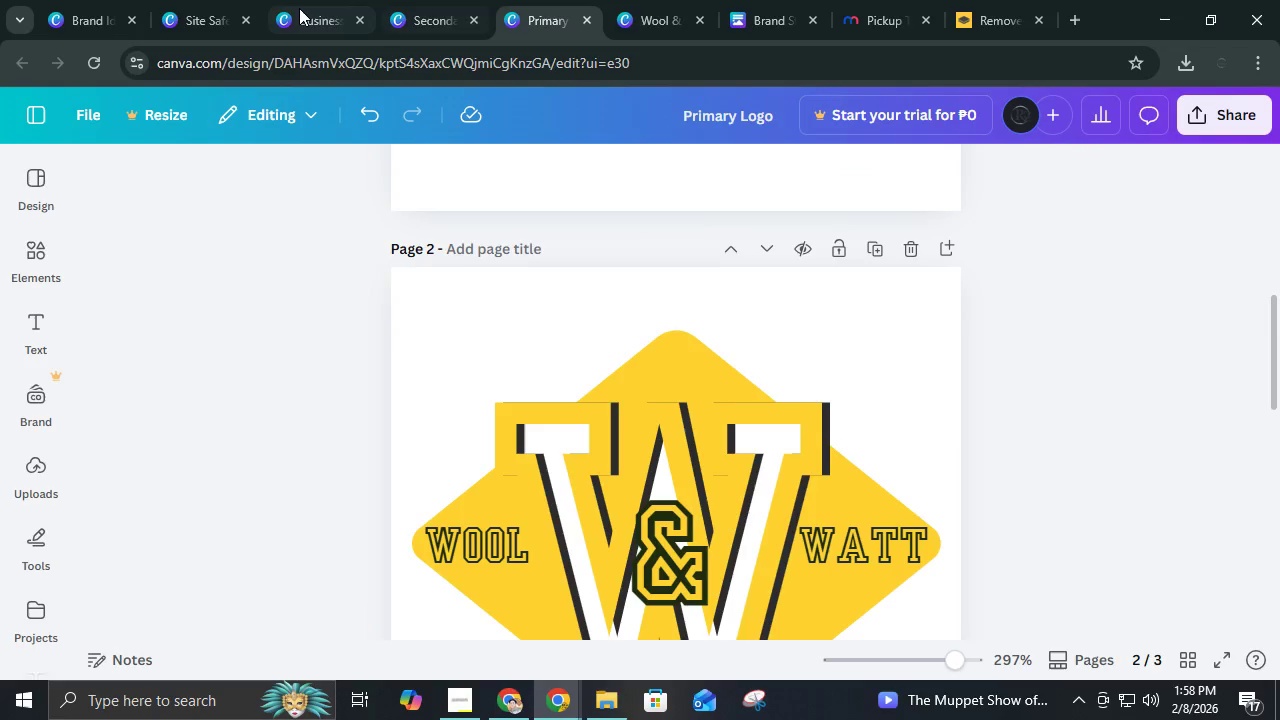 
left_click([299, 8])
 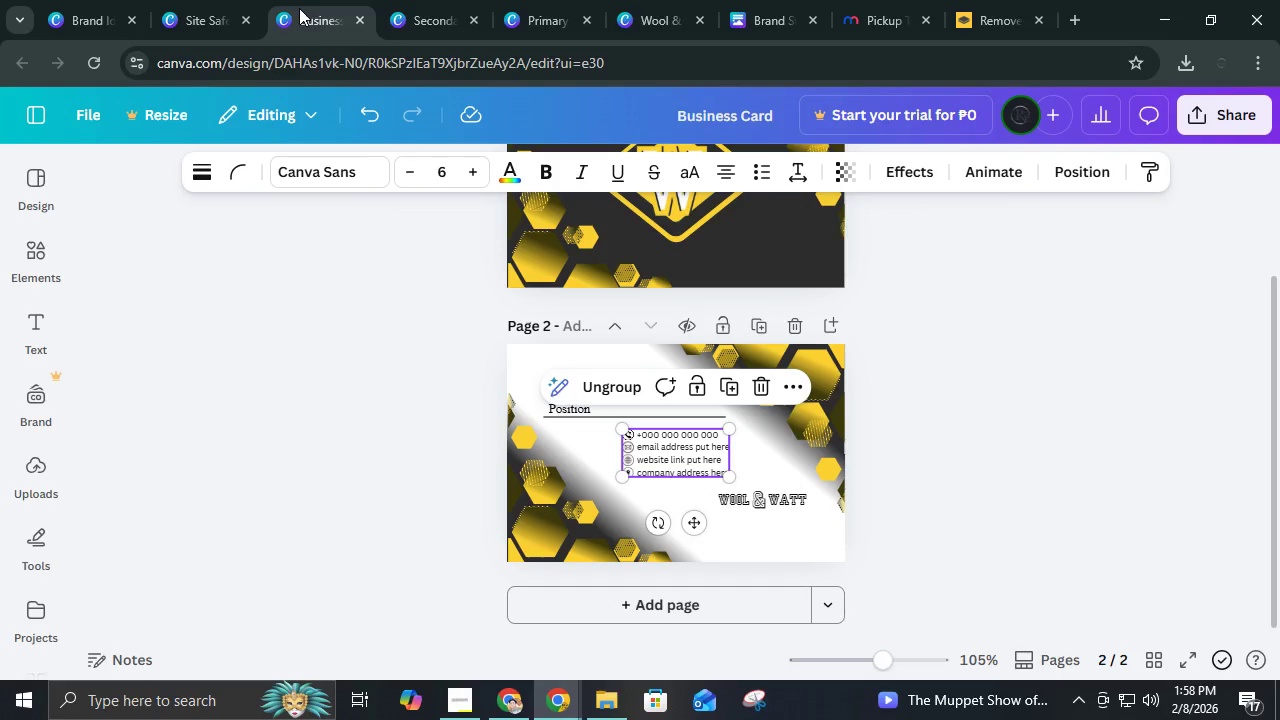 
left_click([907, 361])
 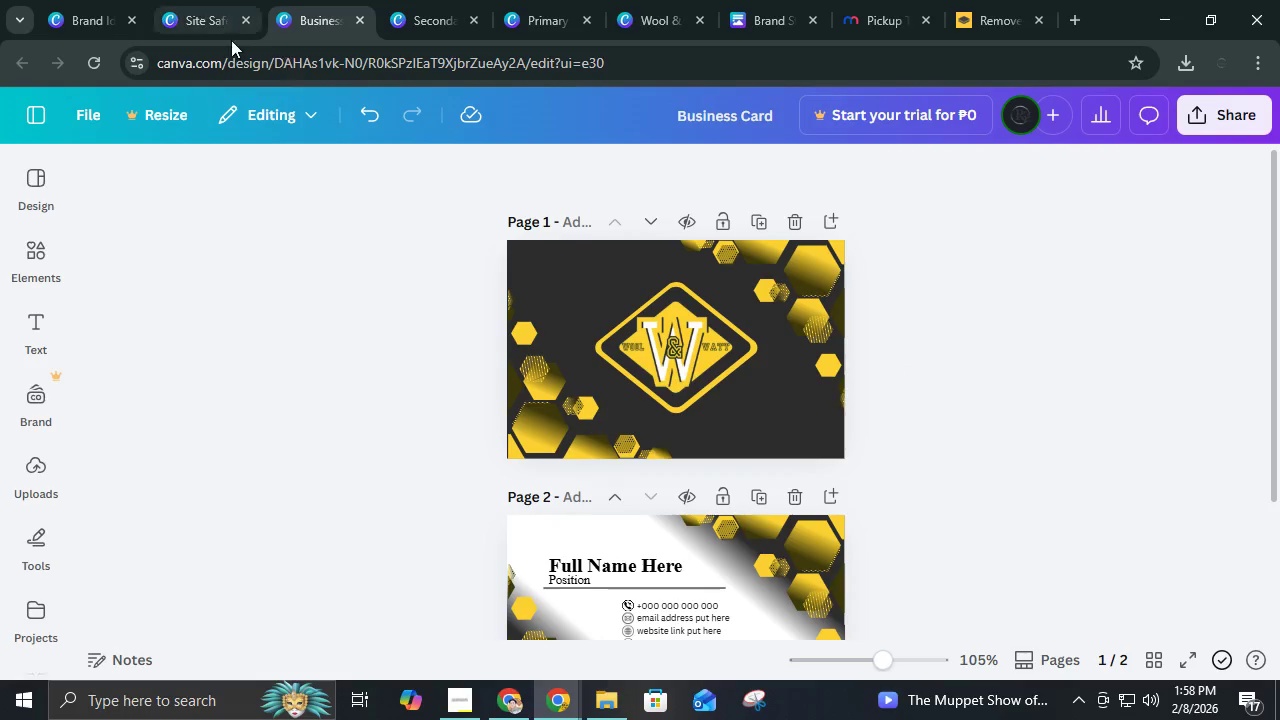 
scroll: coordinate [879, 393], scroll_direction: up, amount: 6.0
 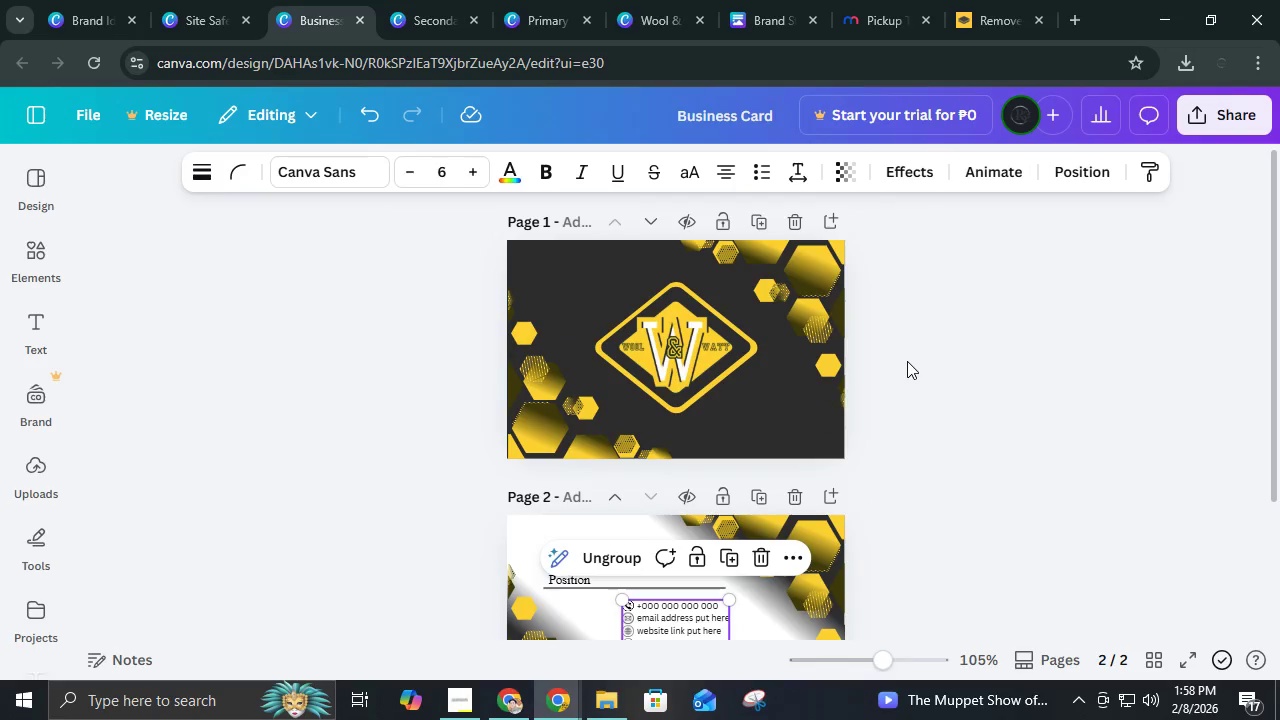 
left_click([200, 34])
 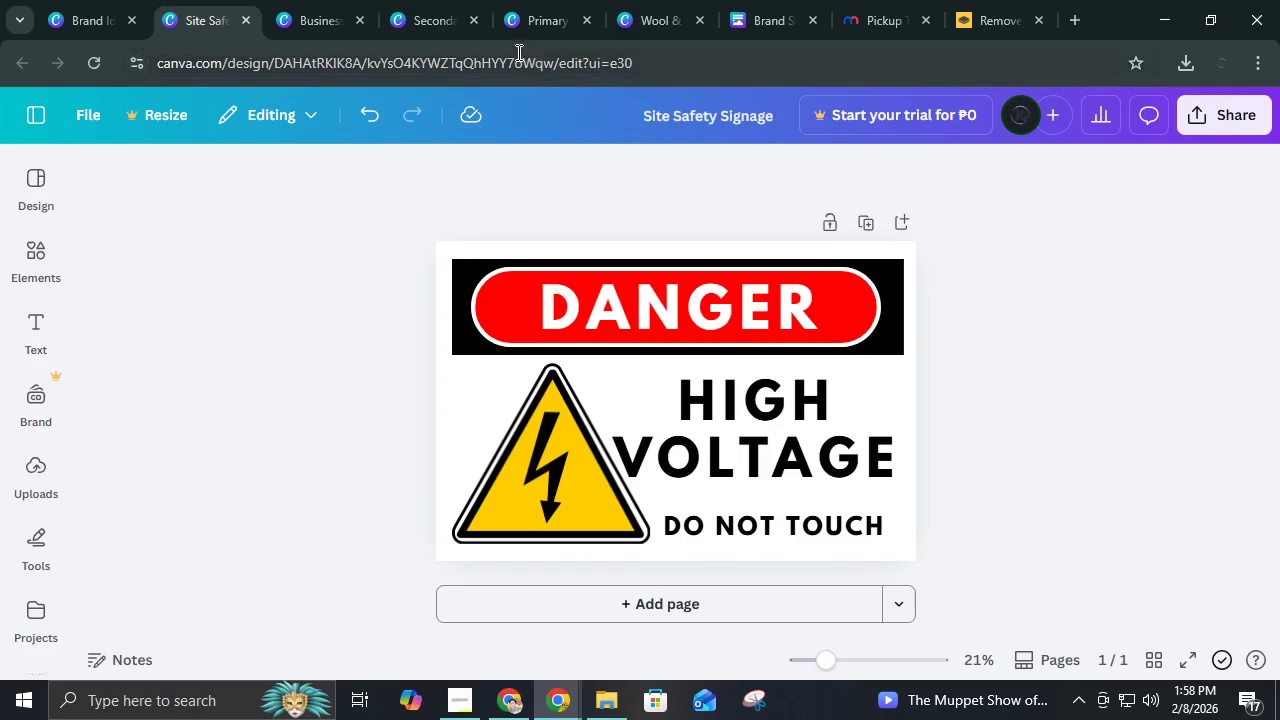 
left_click([515, 18])
 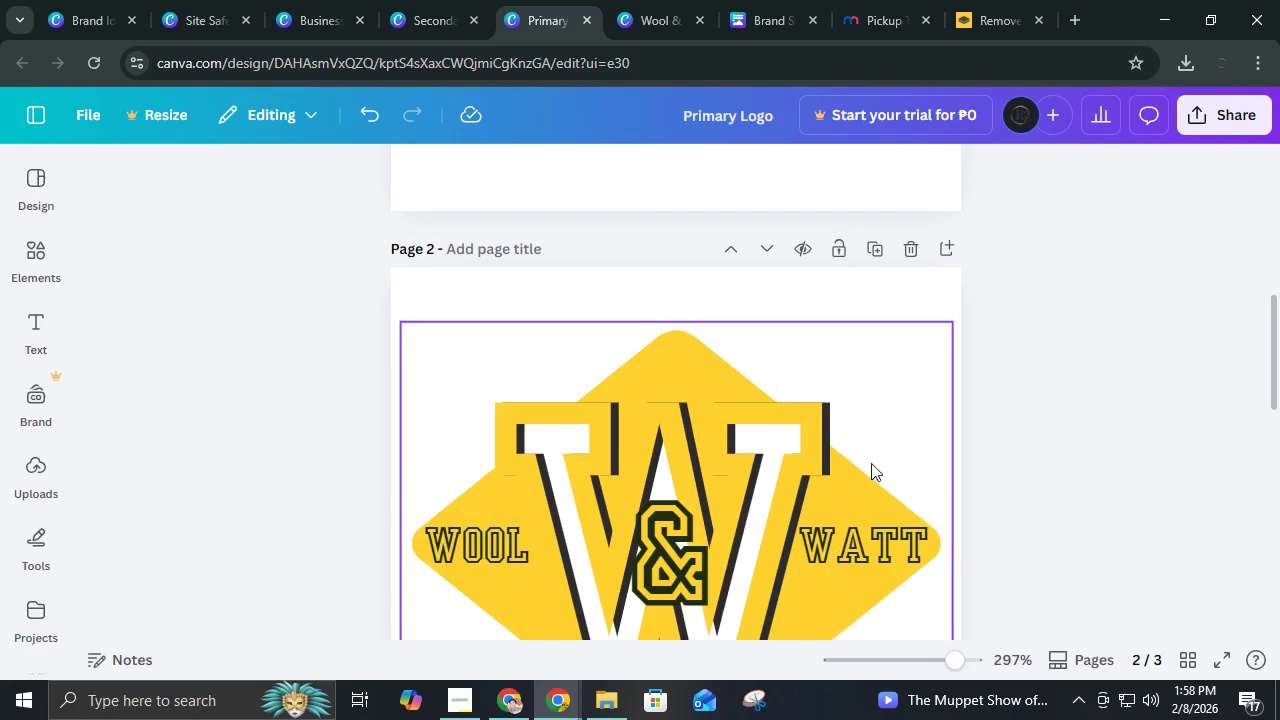 
scroll: coordinate [872, 464], scroll_direction: up, amount: 7.0
 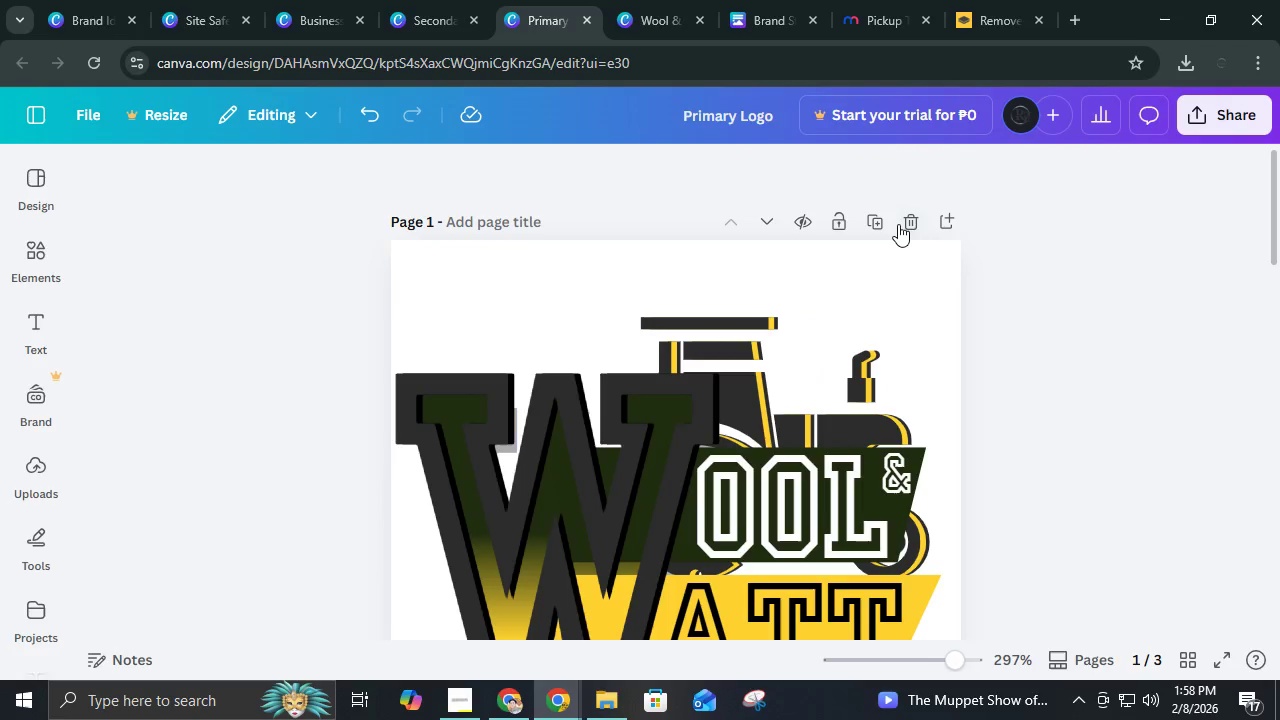 
left_click([902, 223])
 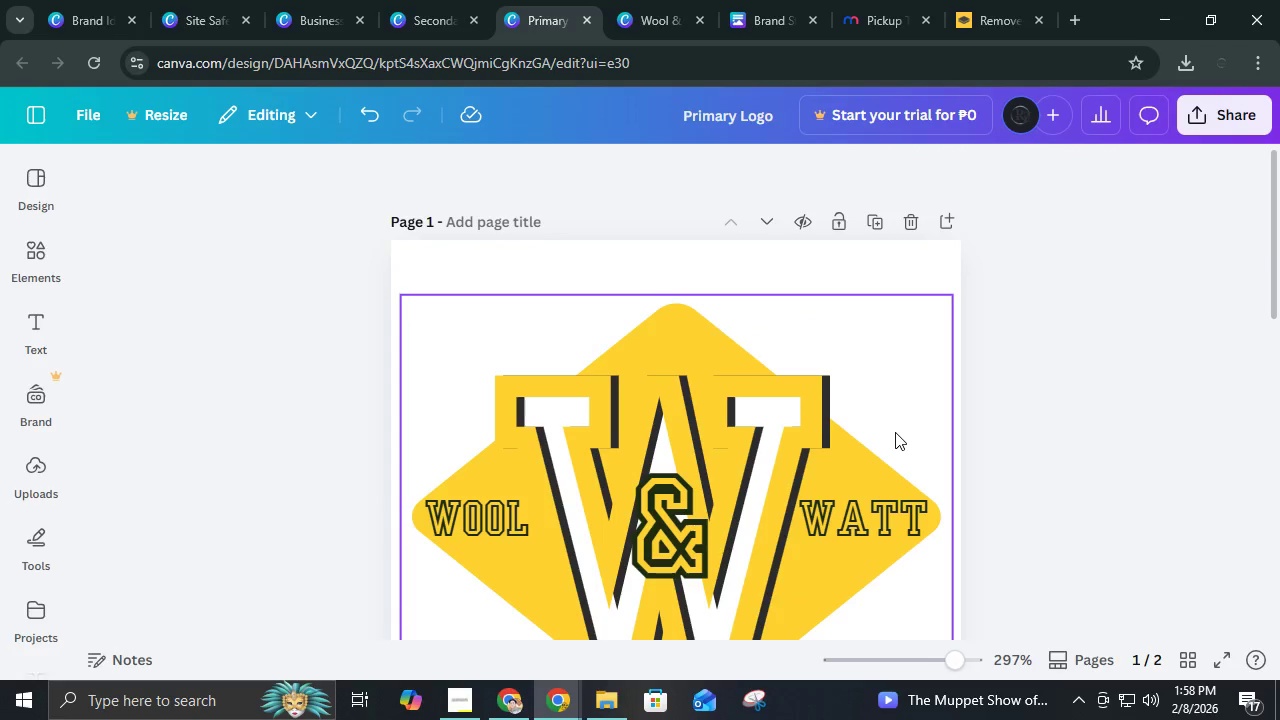 
scroll: coordinate [896, 438], scroll_direction: down, amount: 9.0
 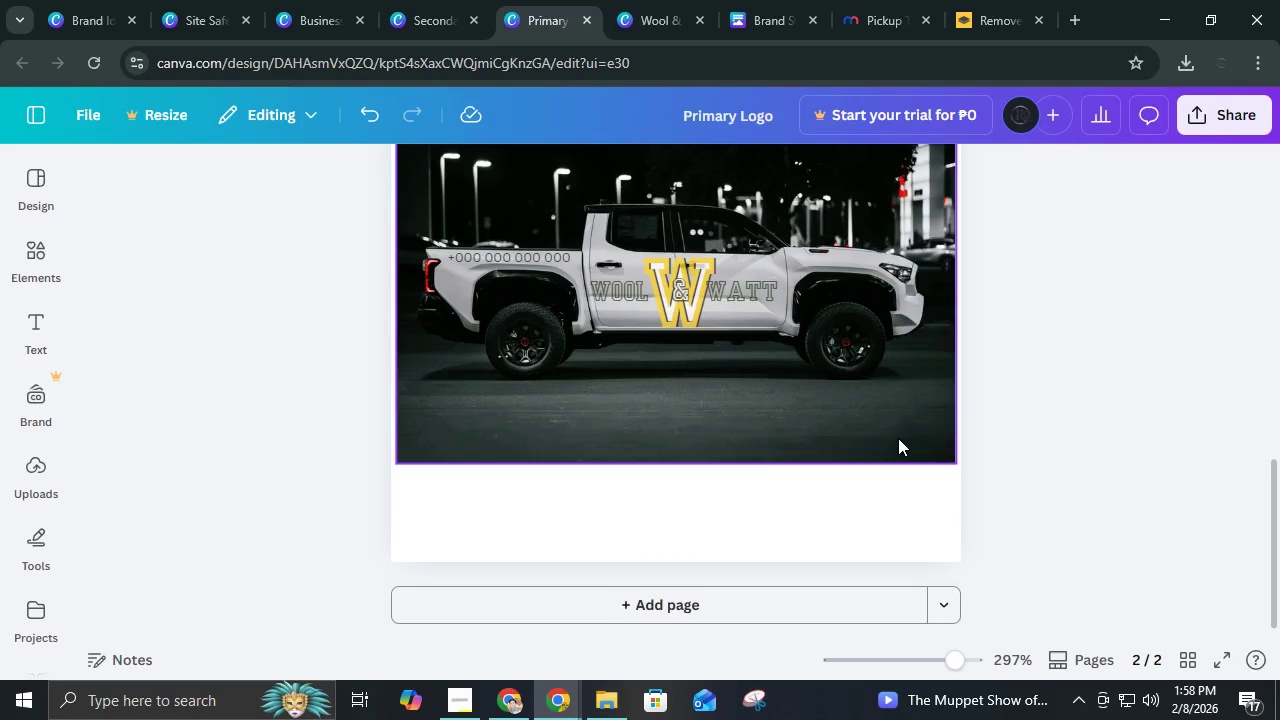 
scroll: coordinate [908, 439], scroll_direction: up, amount: 8.0
 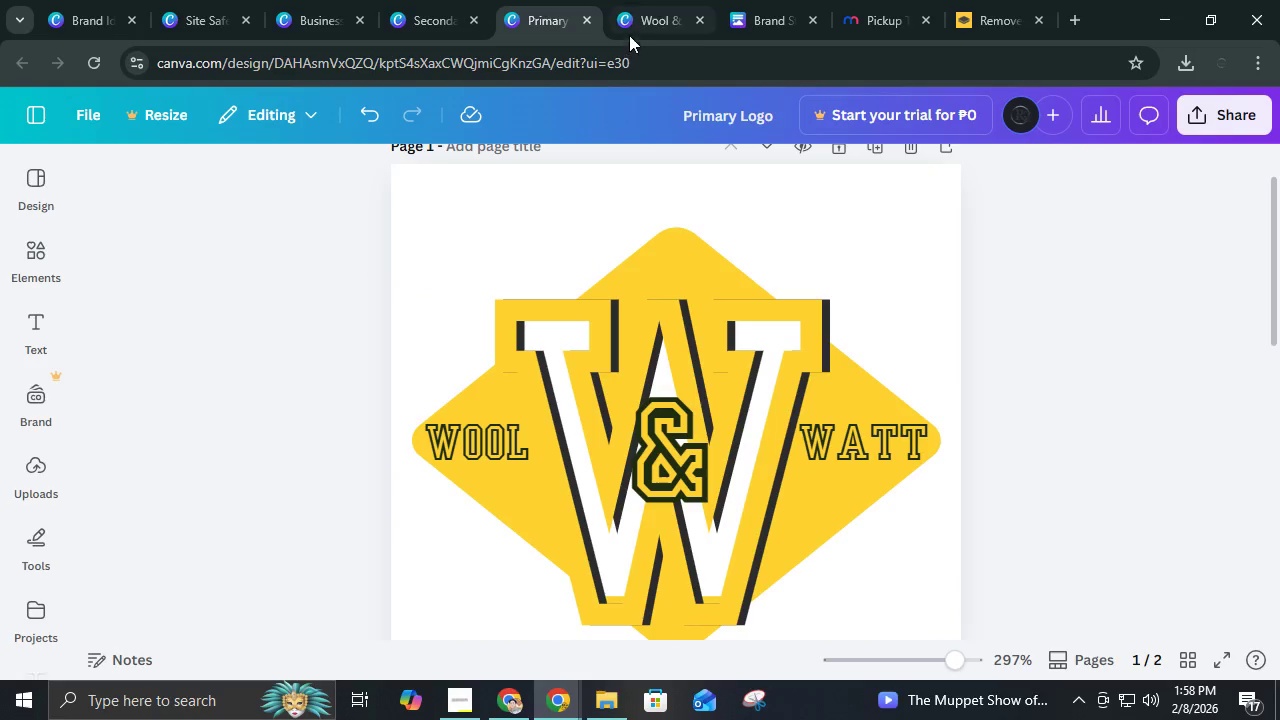 
left_click([631, 24])
 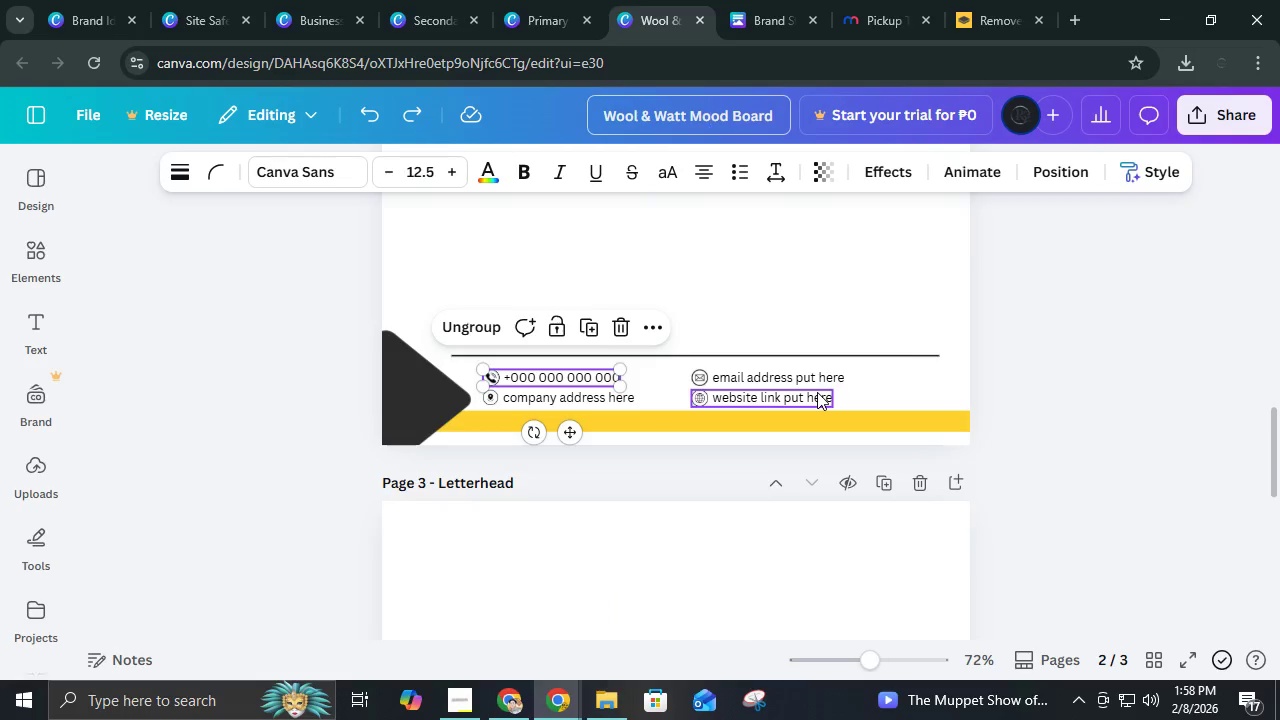 
scroll: coordinate [817, 393], scroll_direction: up, amount: 6.0
 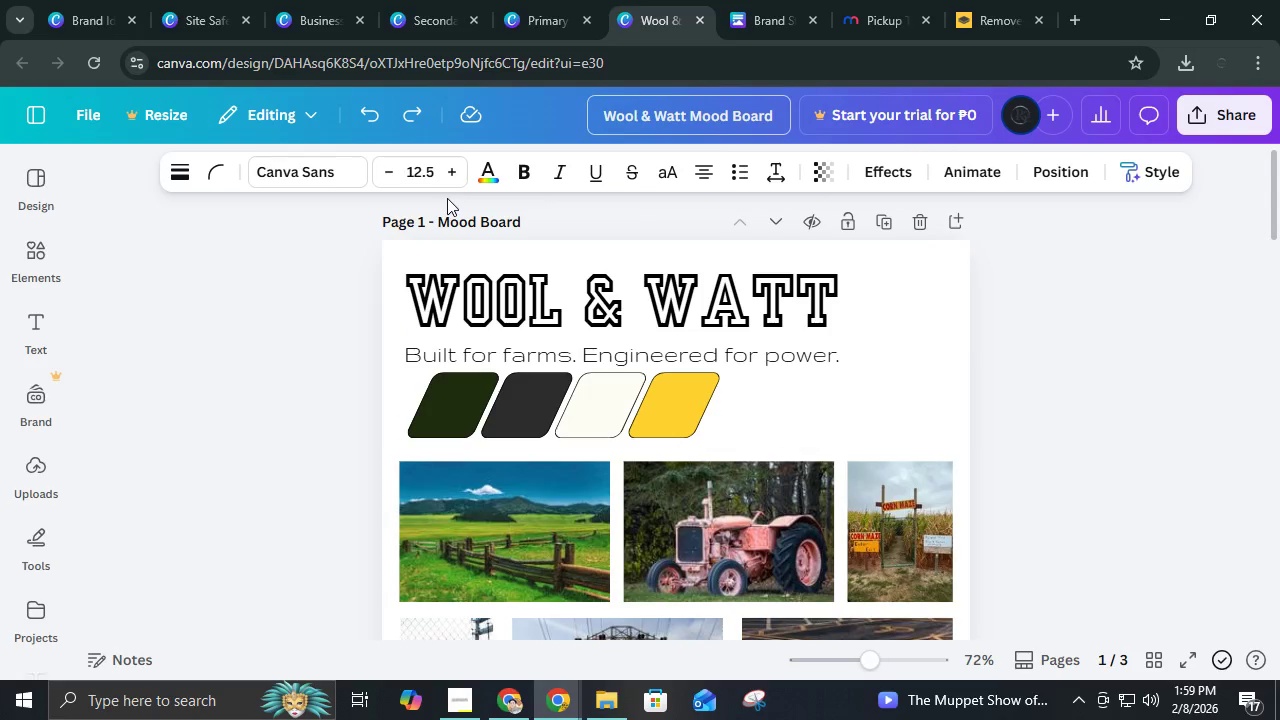 
left_click([1021, 357])
 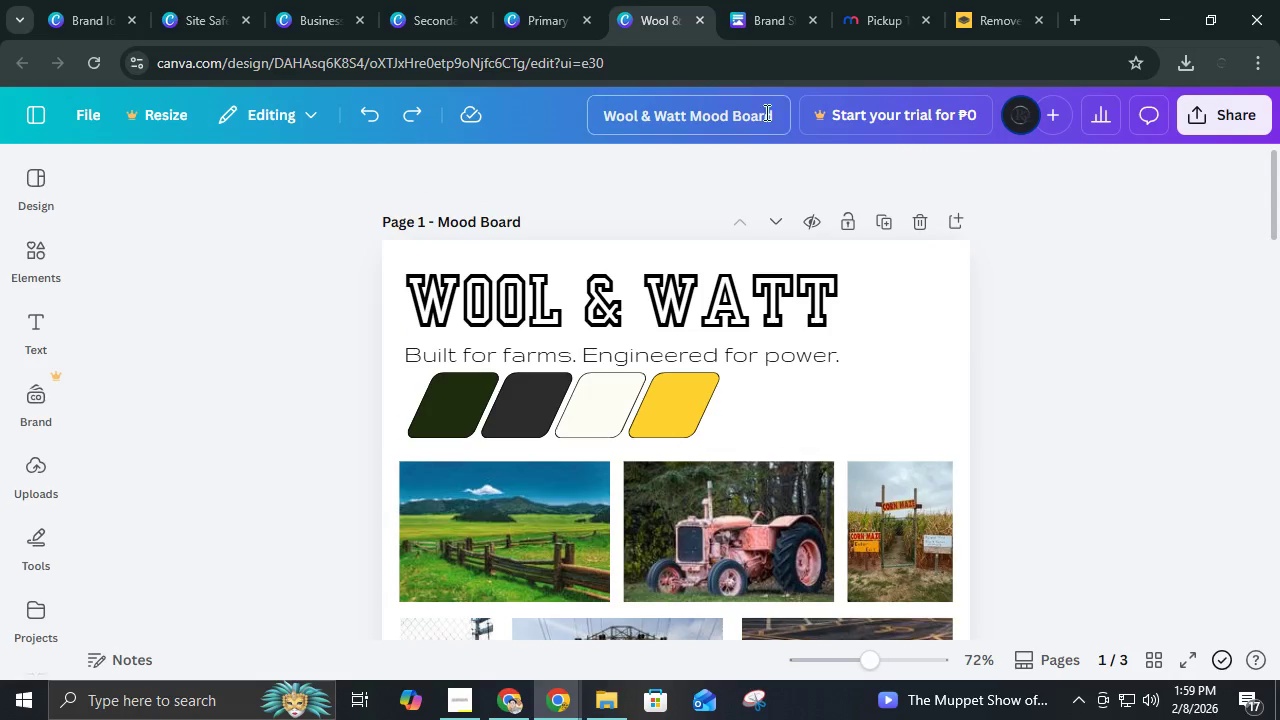 
left_click([752, 26])
 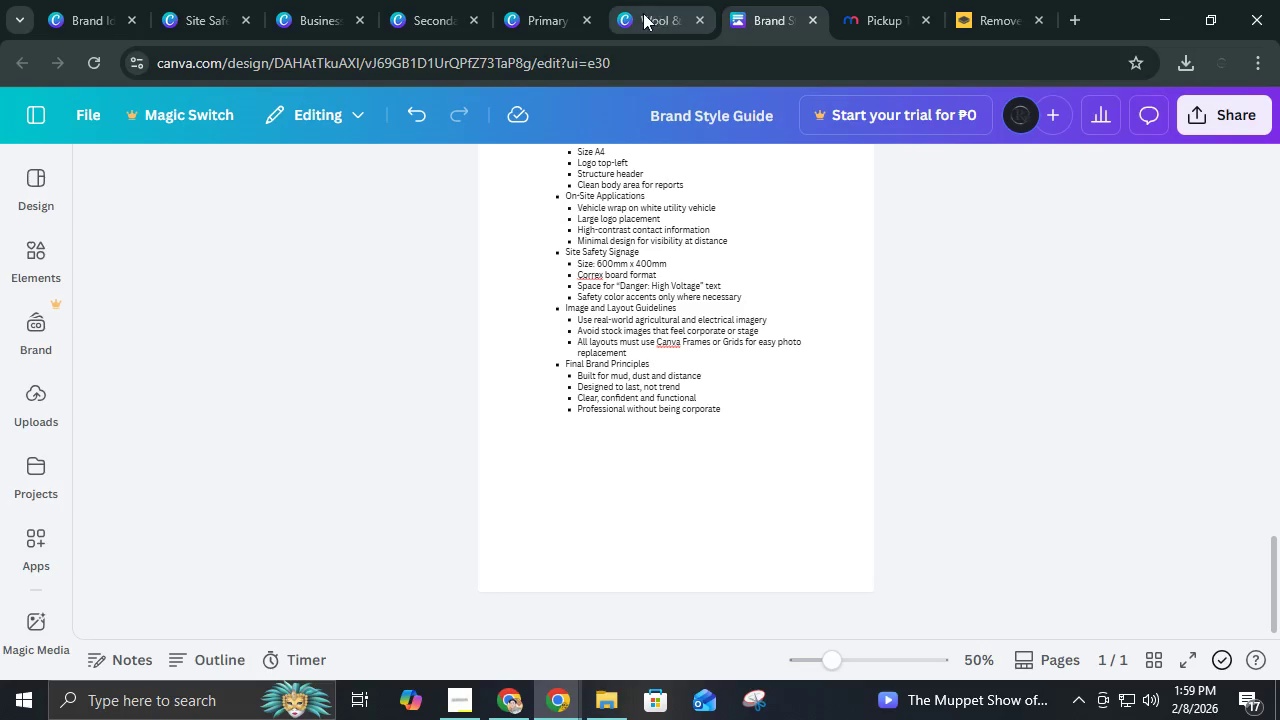 
left_click([643, 13])
 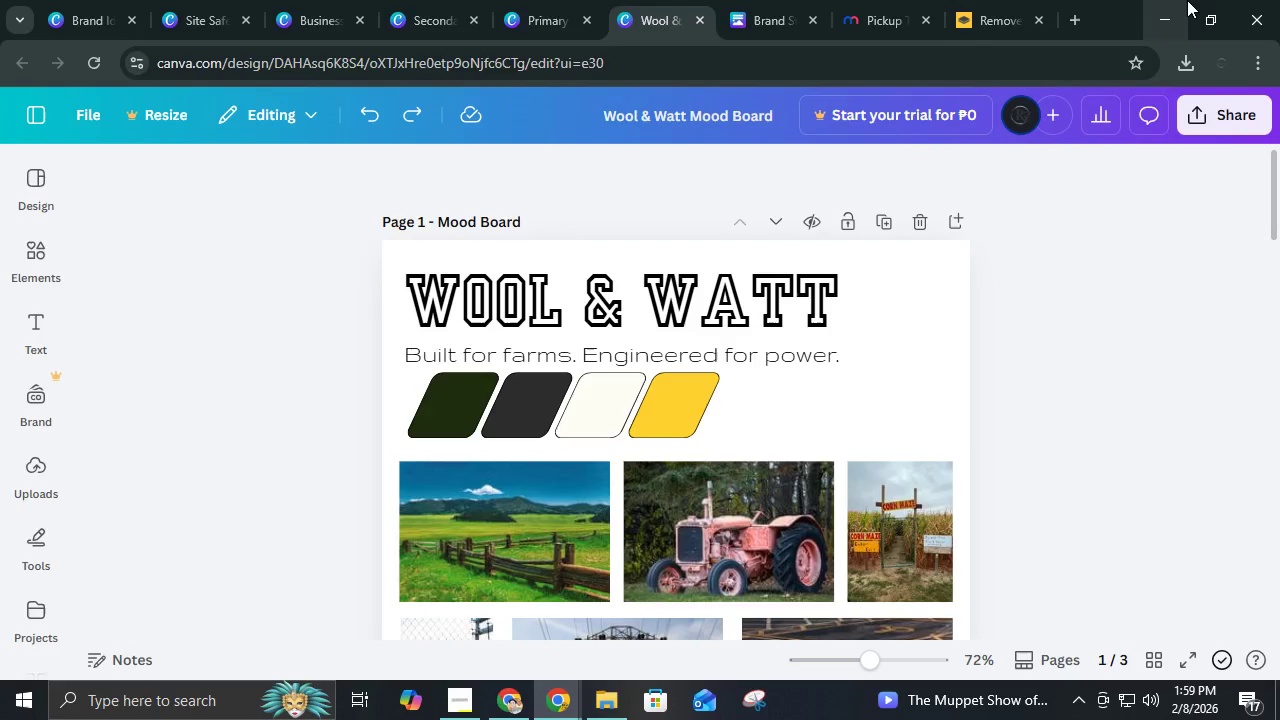 
left_click([1187, 0])